 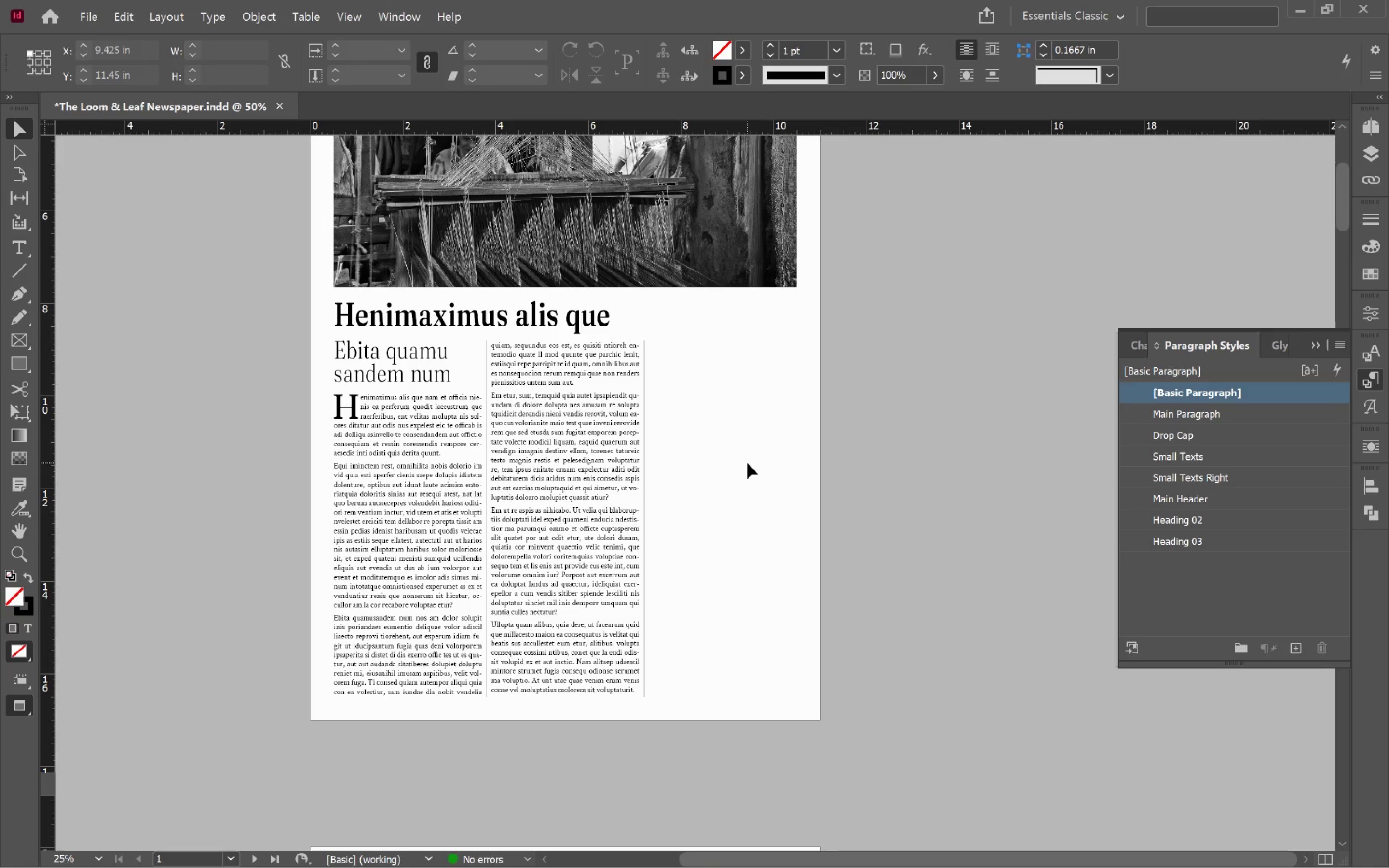 
key(W)
 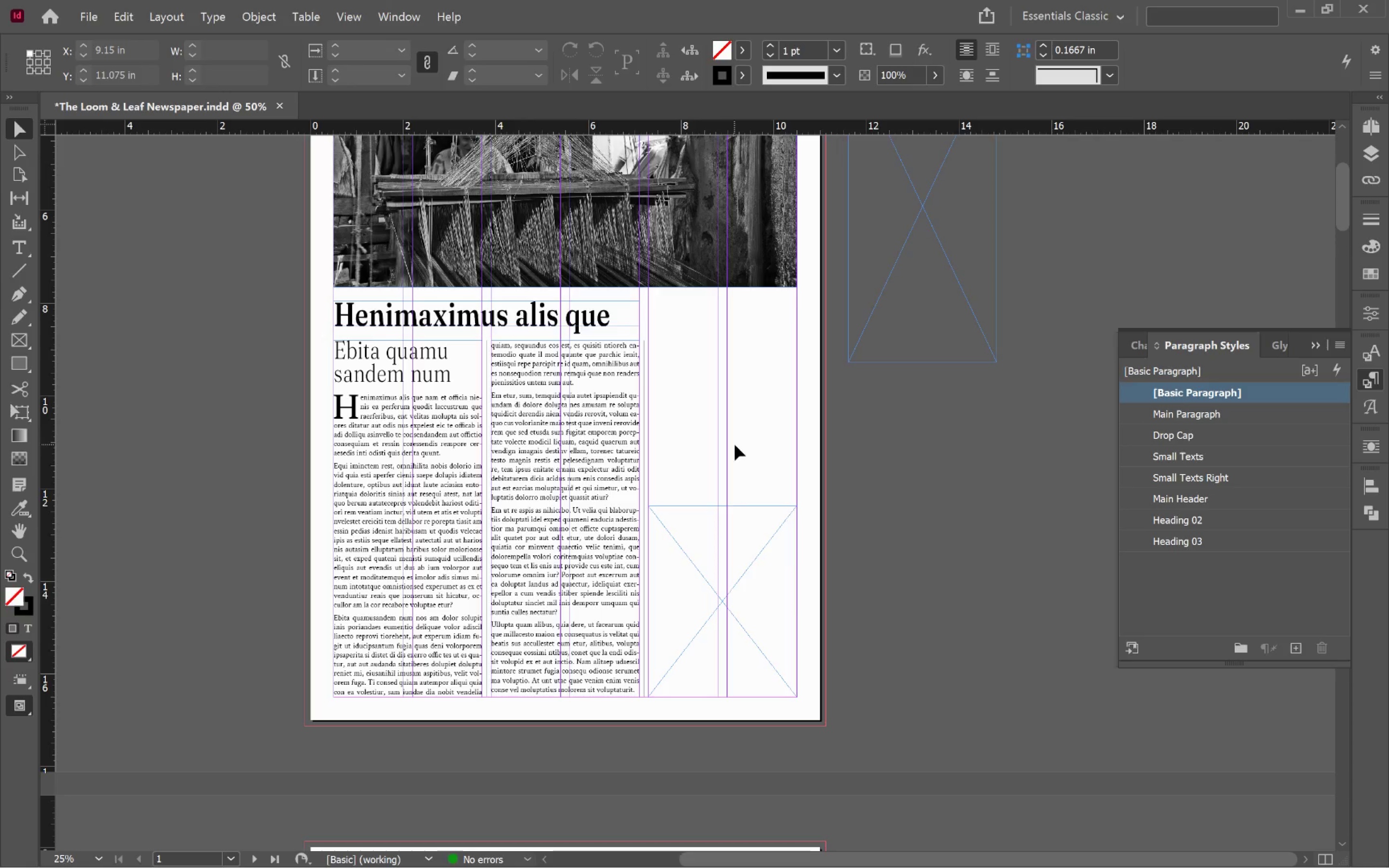 
left_click([731, 538])
 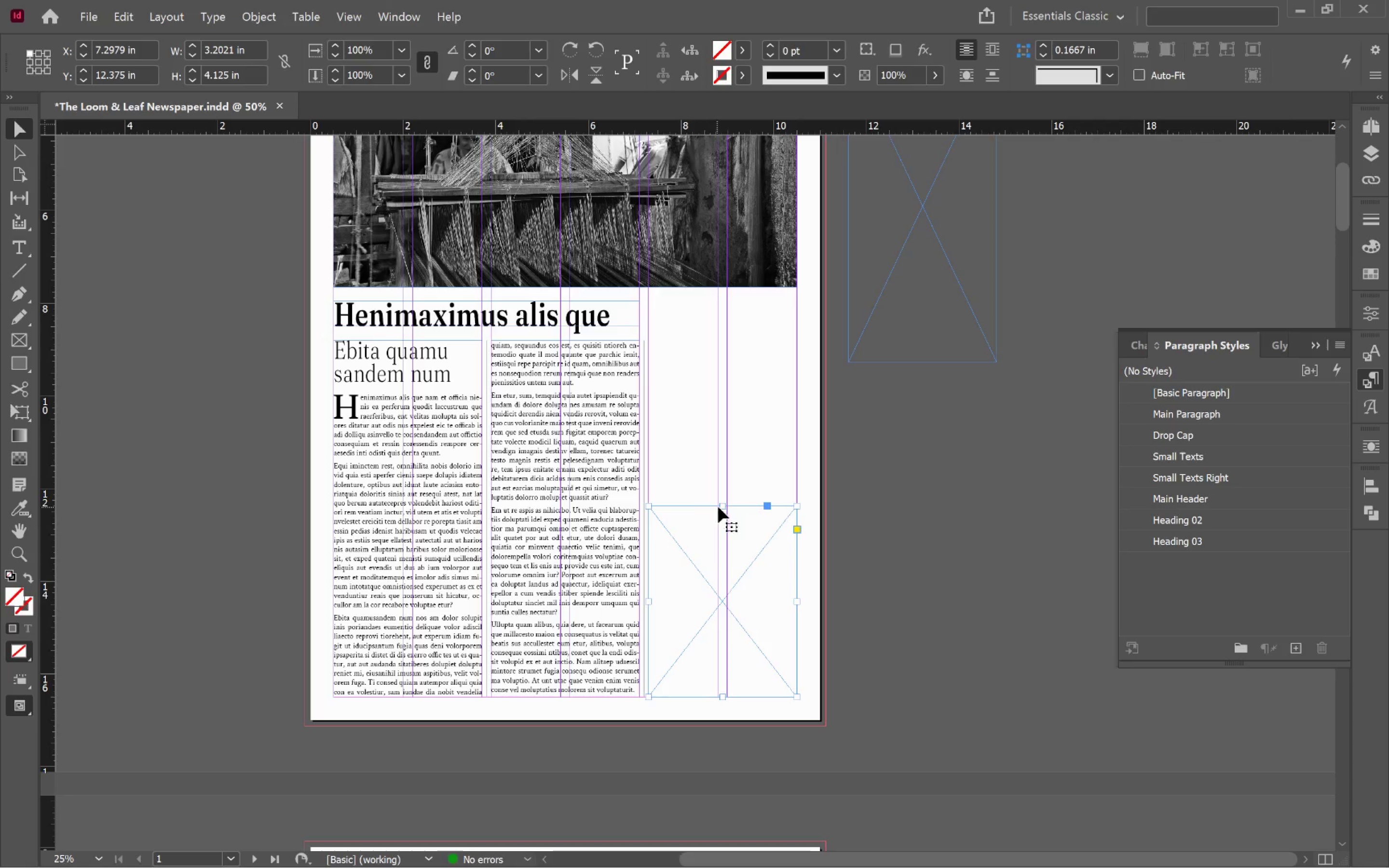 
left_click_drag(start_coordinate=[721, 506], to_coordinate=[752, 303])
 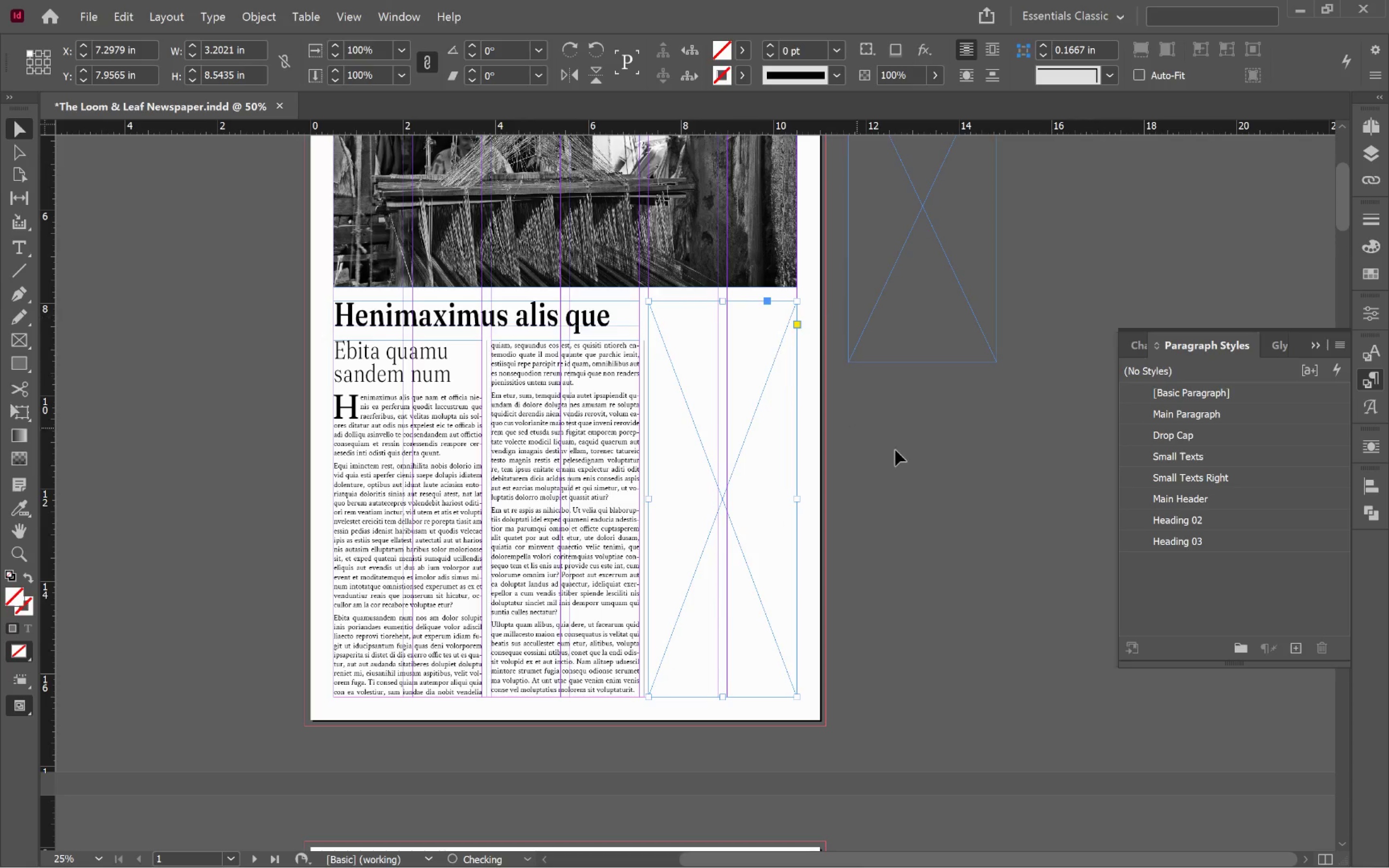 
left_click([945, 470])
 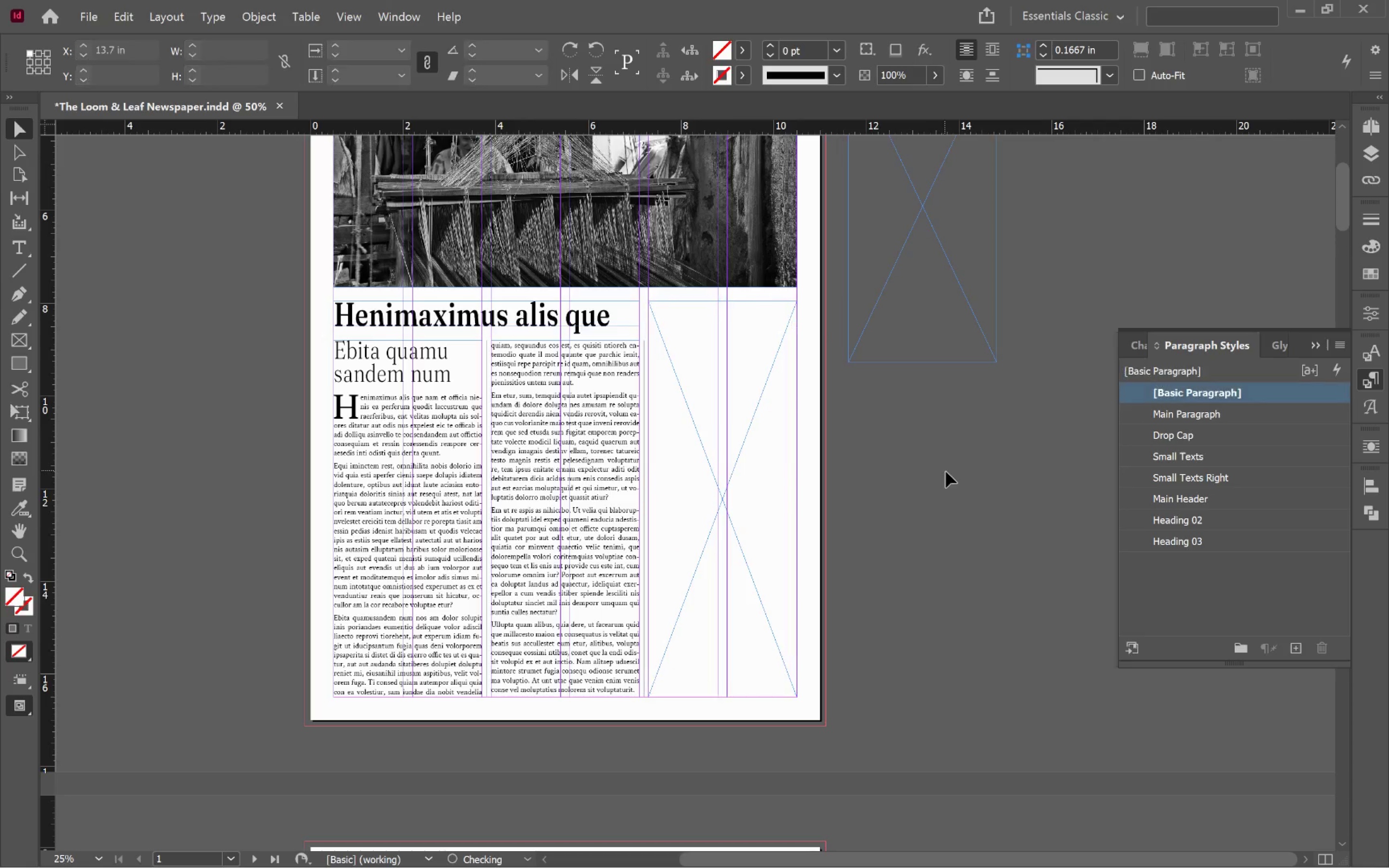 
key(W)
 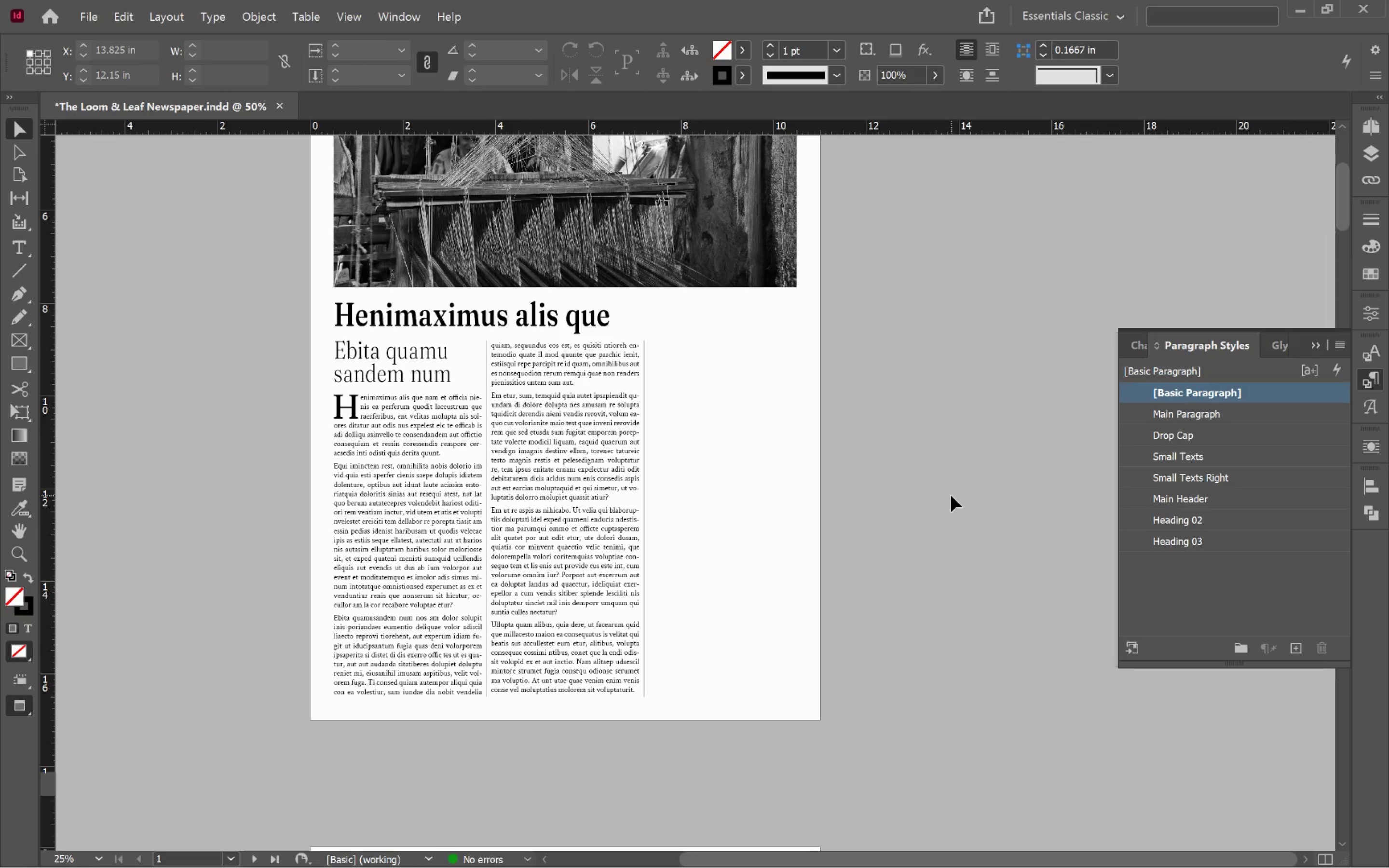 
wait(8.03)
 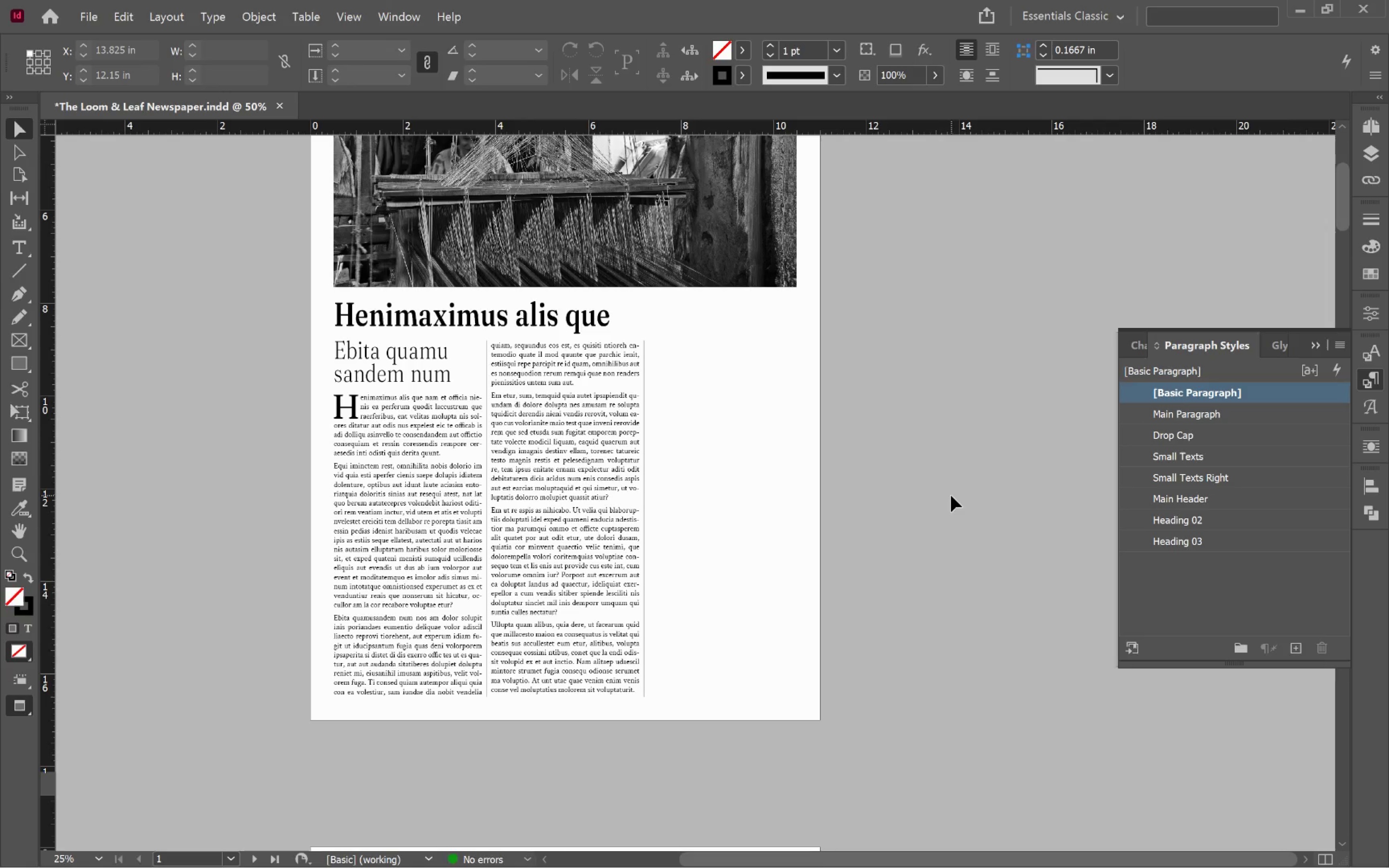 
key(W)
 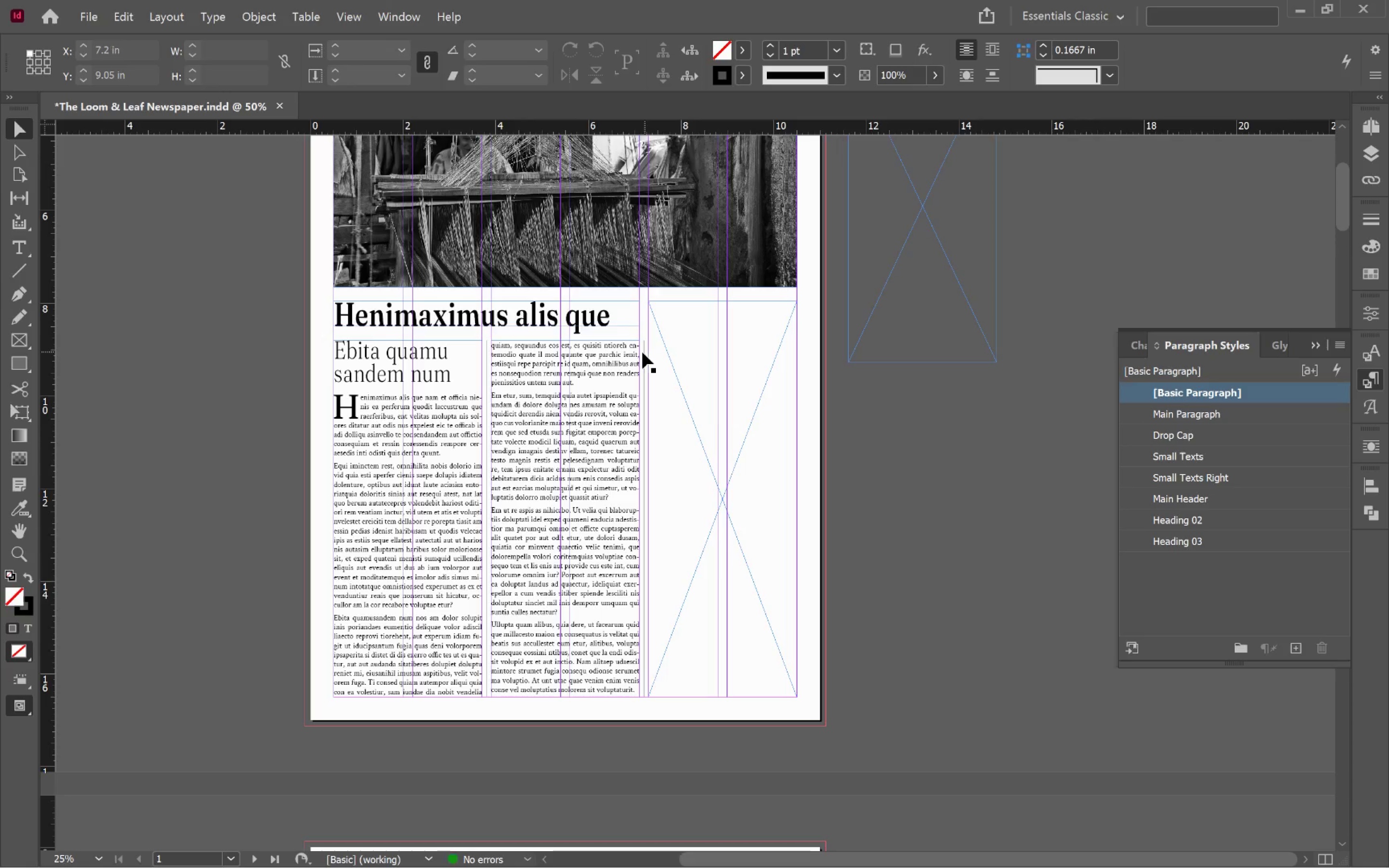 
left_click([645, 356])
 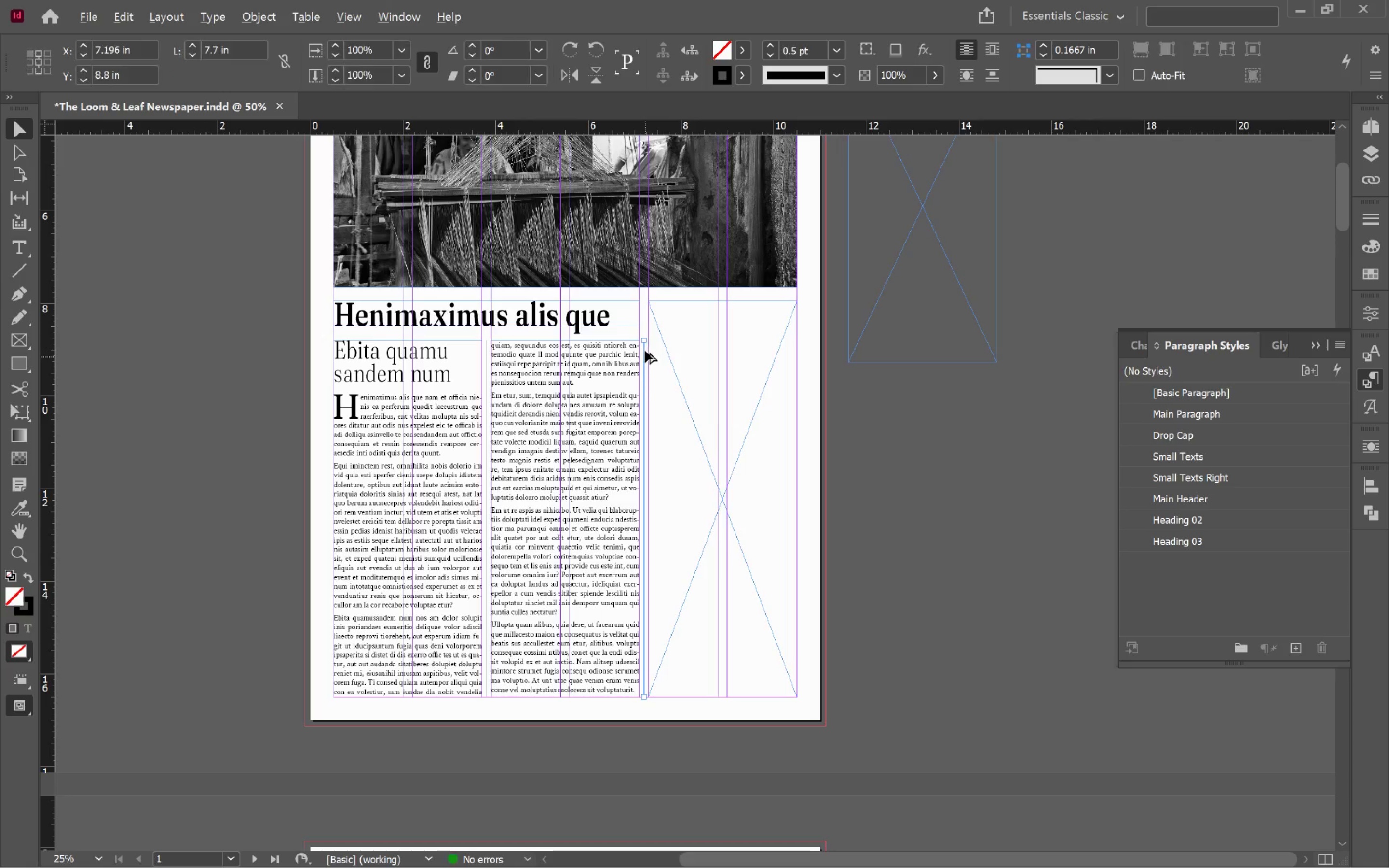 
hold_key(key=AltLeft, duration=0.72)
scroll: coordinate [649, 350], scroll_direction: up, amount: 4.0
 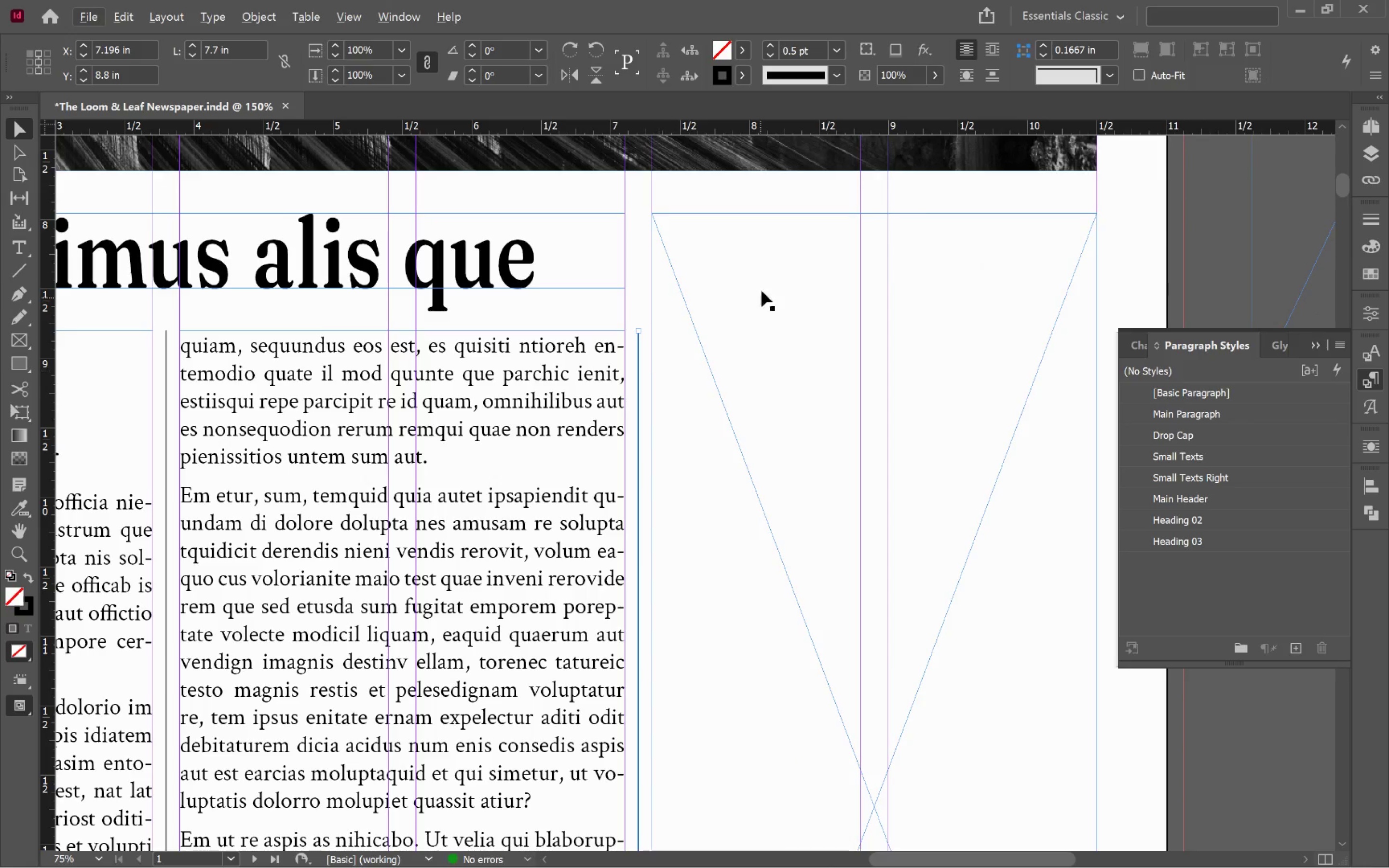 
hold_key(key=Space, duration=0.64)
 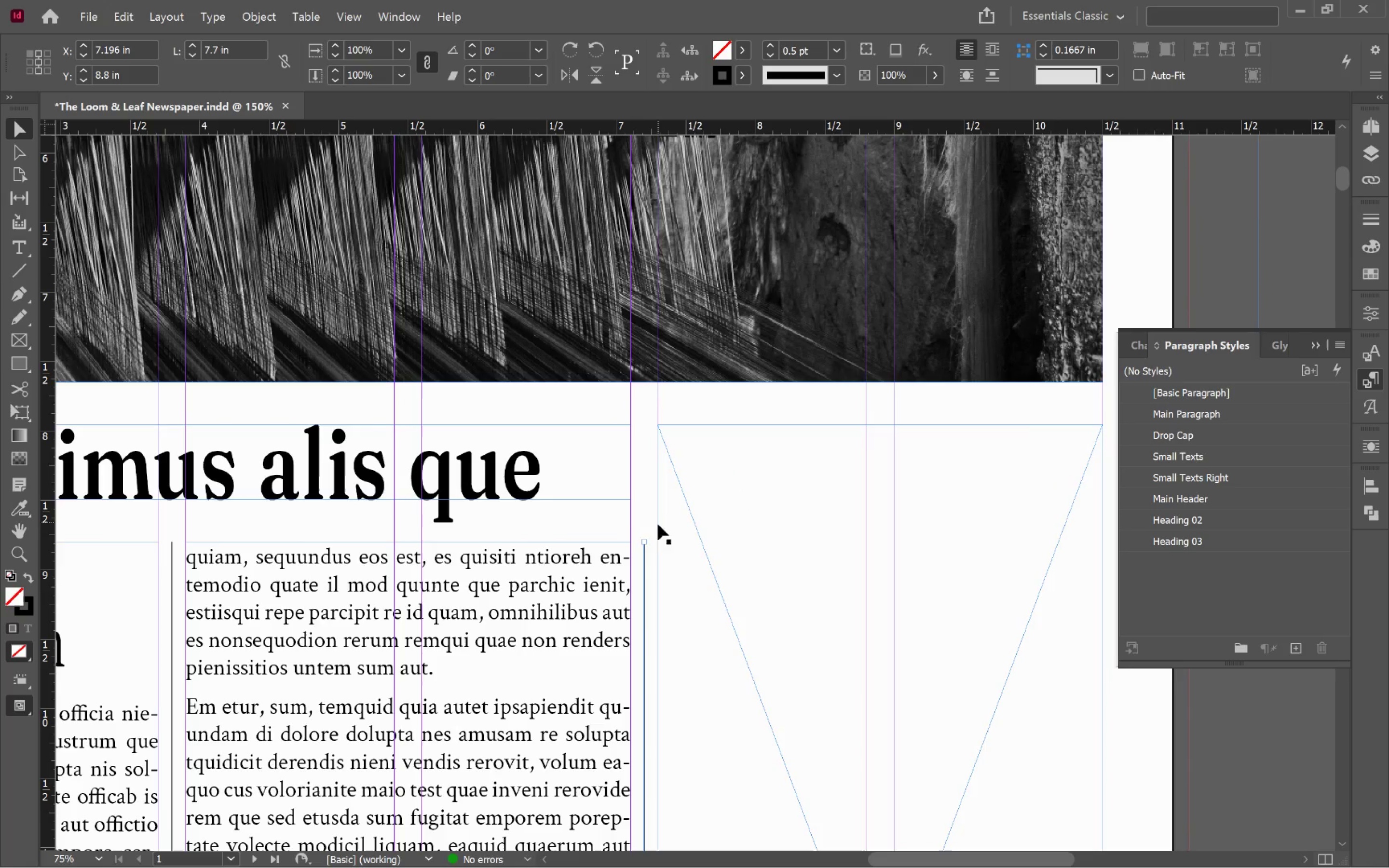 
left_click_drag(start_coordinate=[758, 267], to_coordinate=[763, 478])
 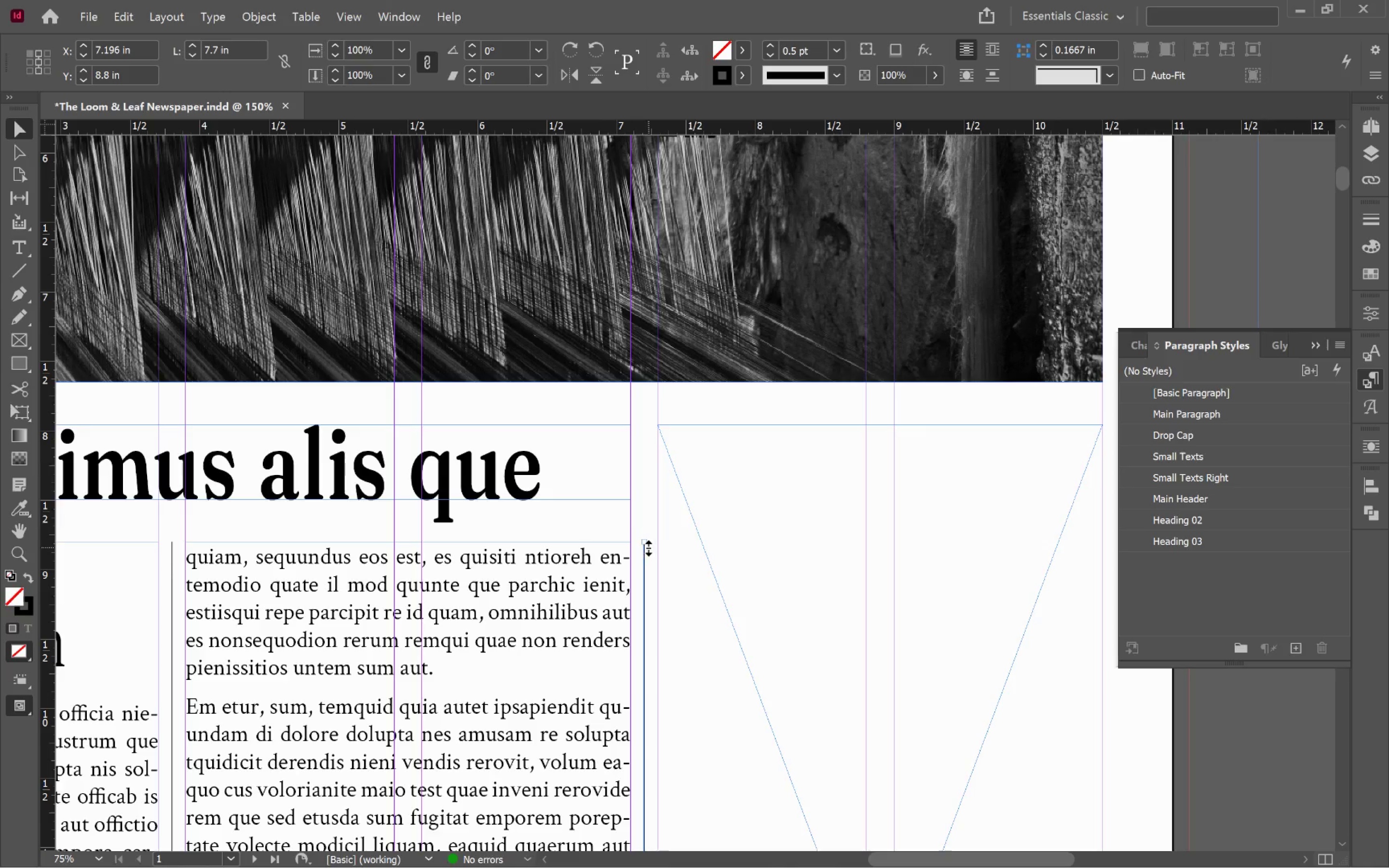 
left_click_drag(start_coordinate=[646, 543], to_coordinate=[647, 424])
 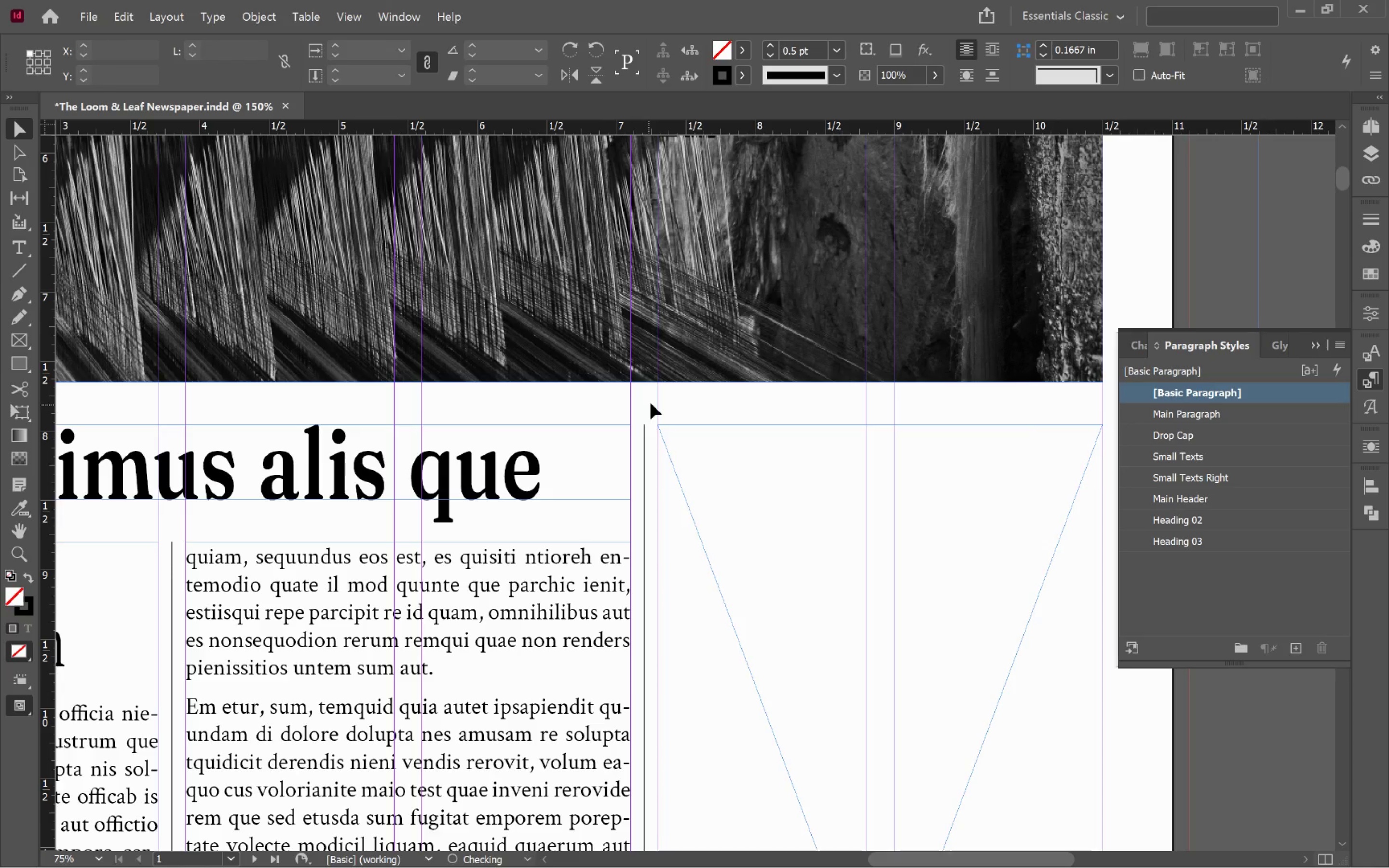 
key(W)
 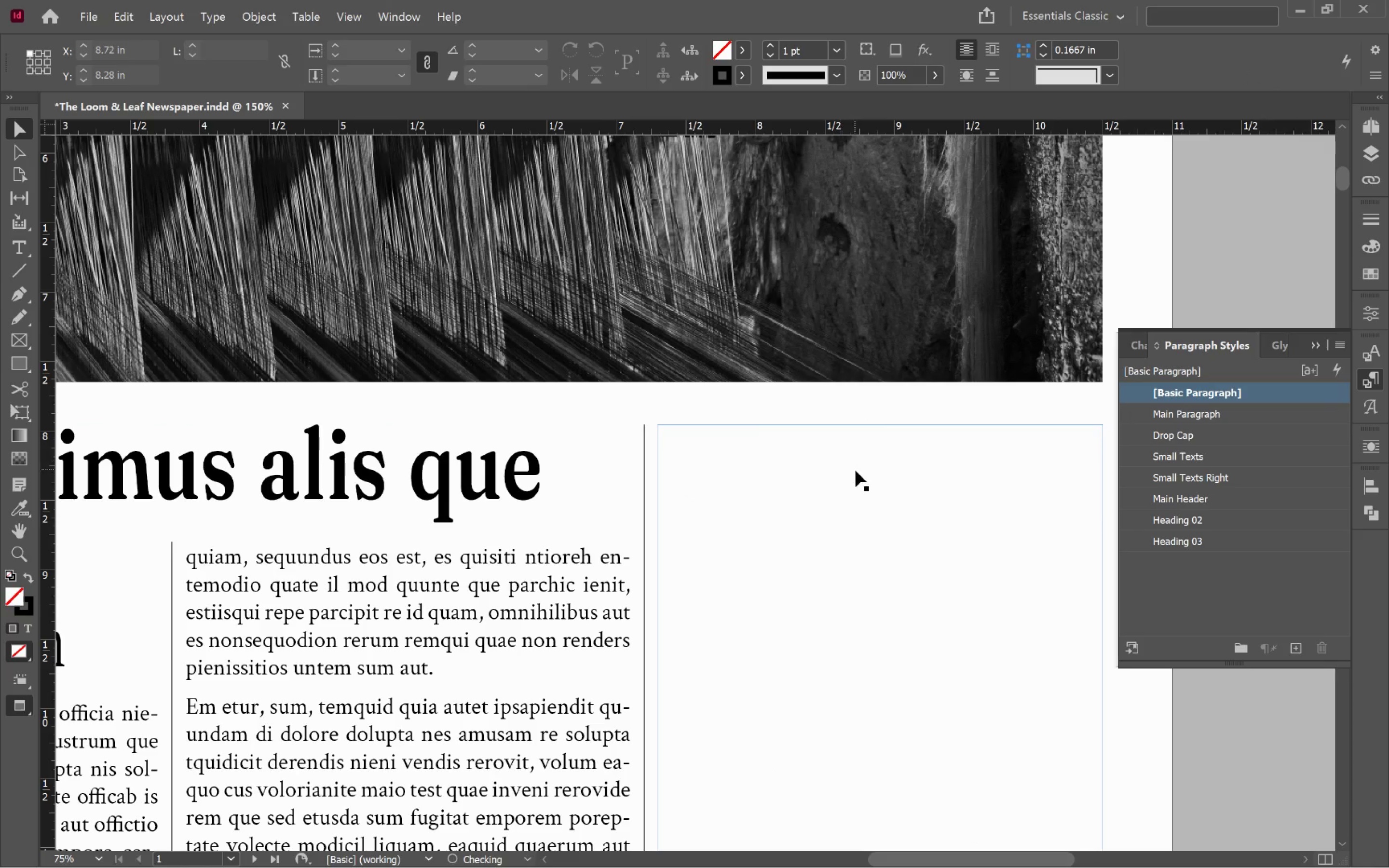 
hold_key(key=AltLeft, duration=0.72)
 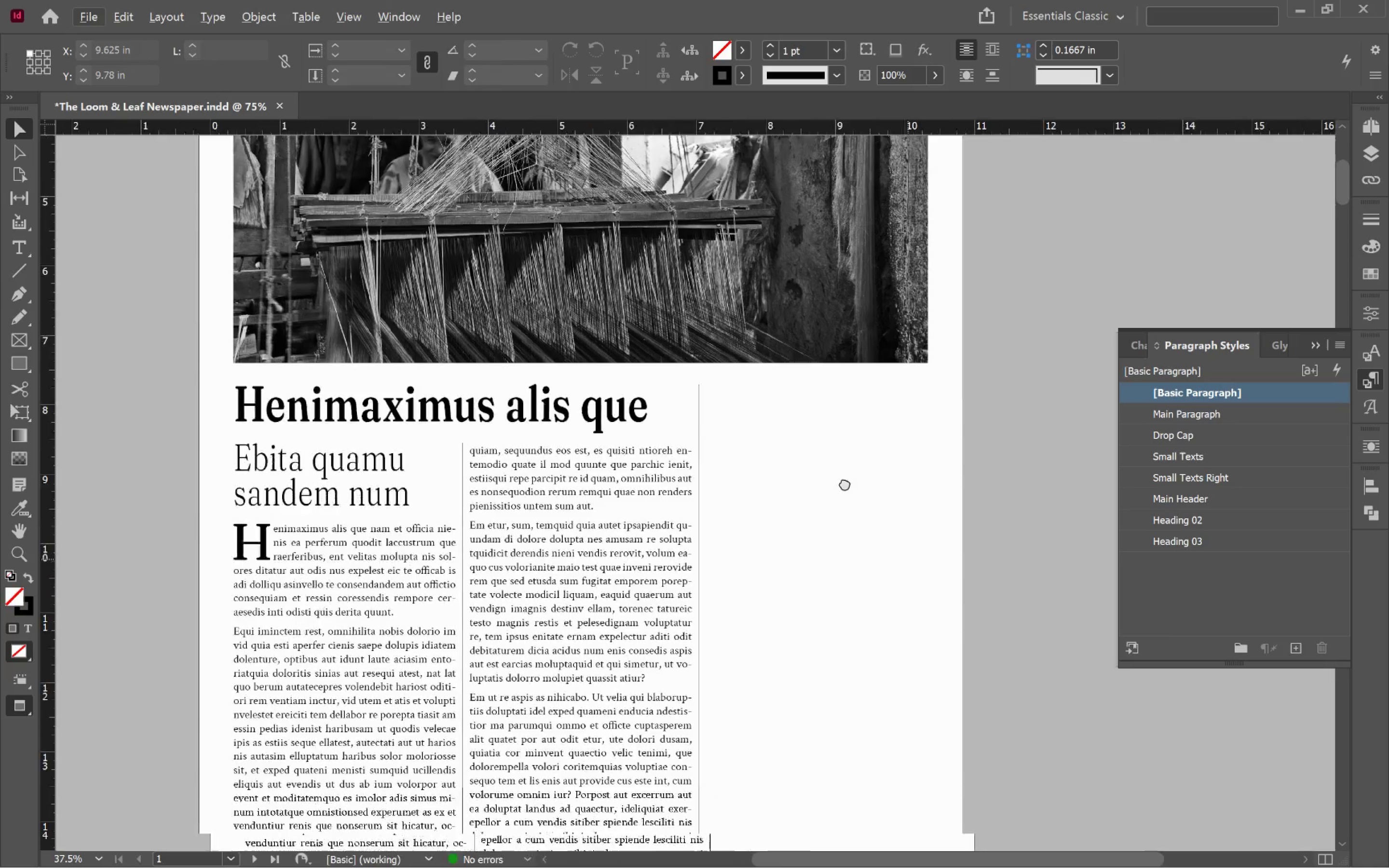 
hold_key(key=Space, duration=1.45)
 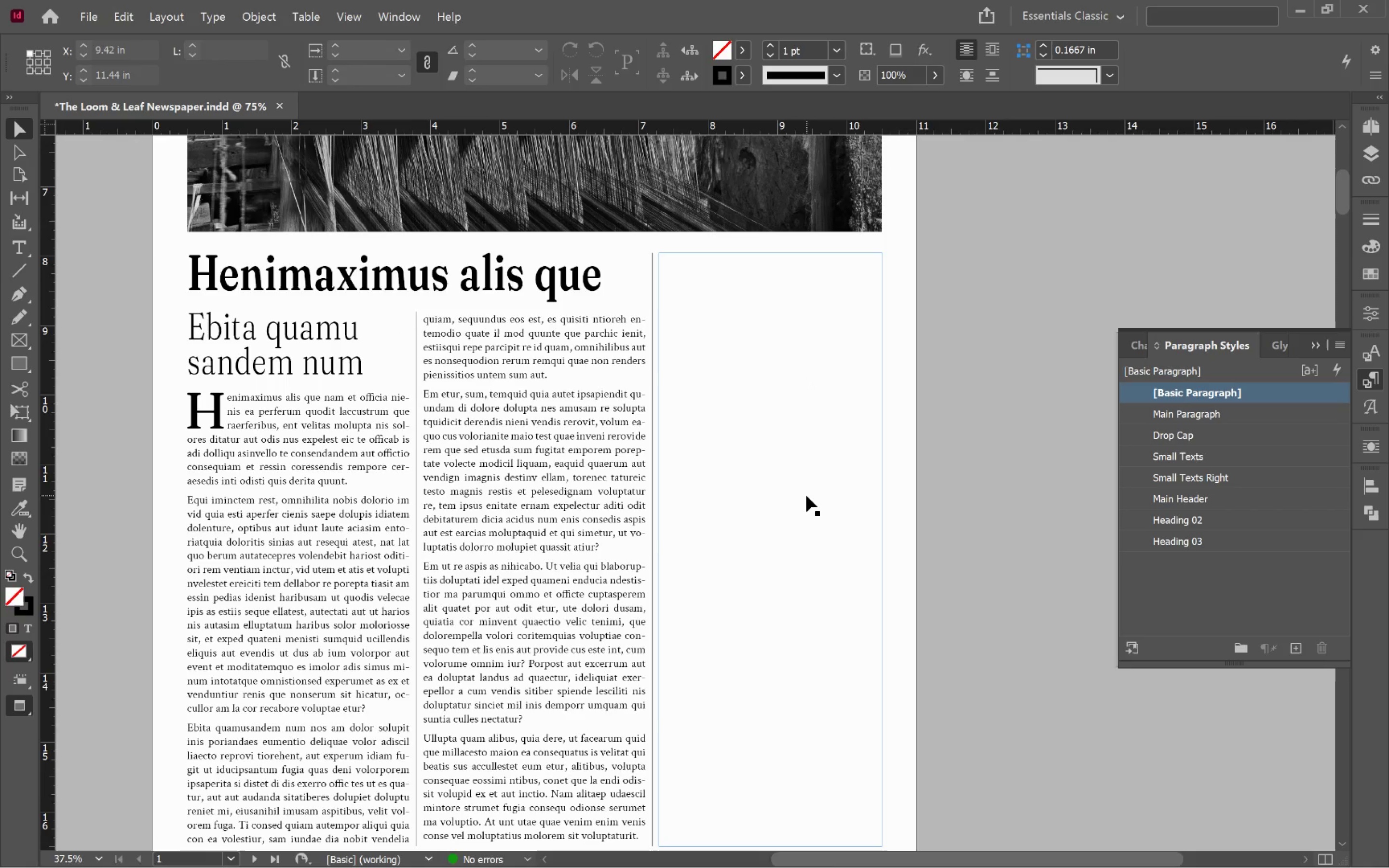 
scroll: coordinate [856, 471], scroll_direction: down, amount: 3.0
 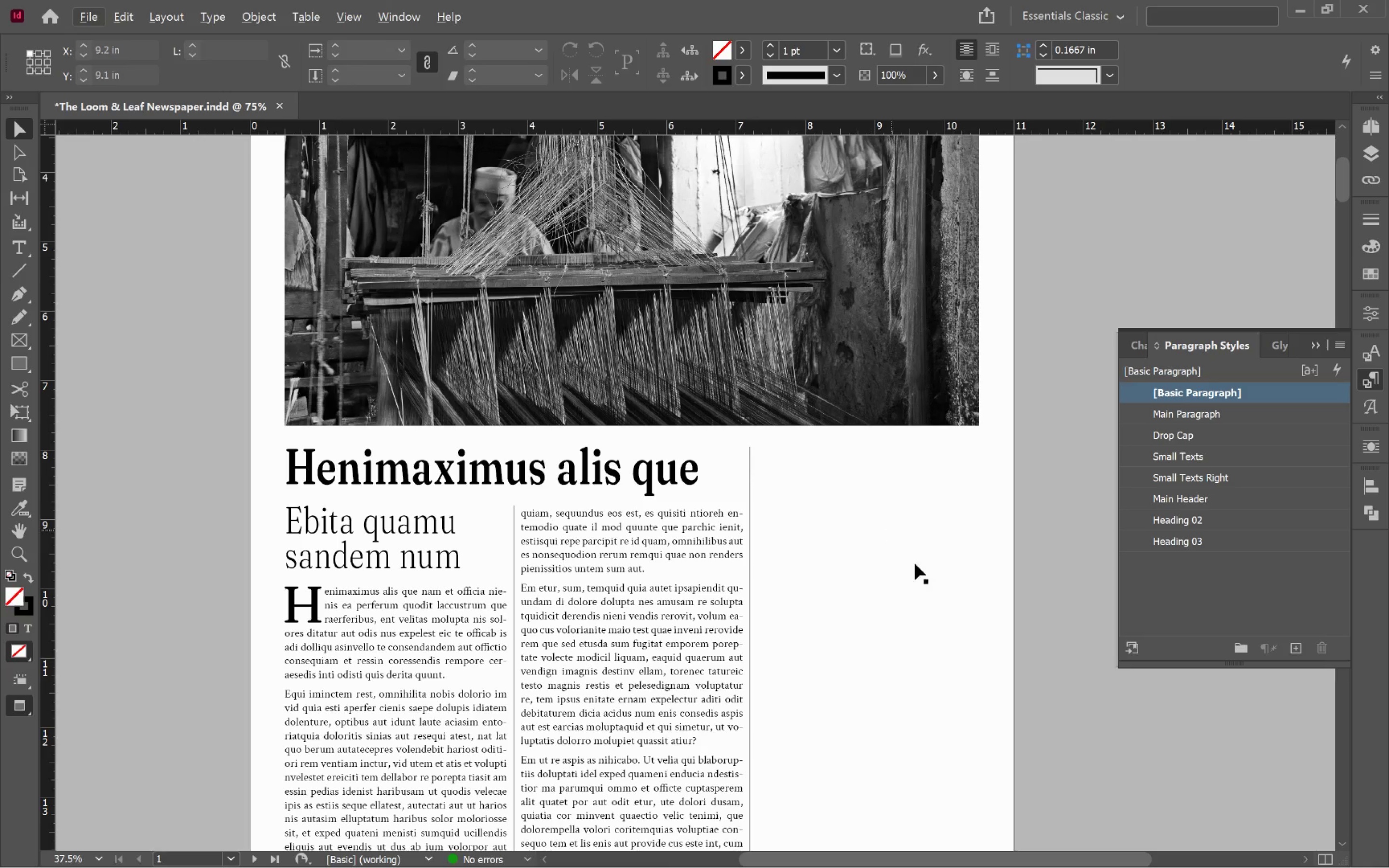 
left_click_drag(start_coordinate=[910, 563], to_coordinate=[812, 369])
 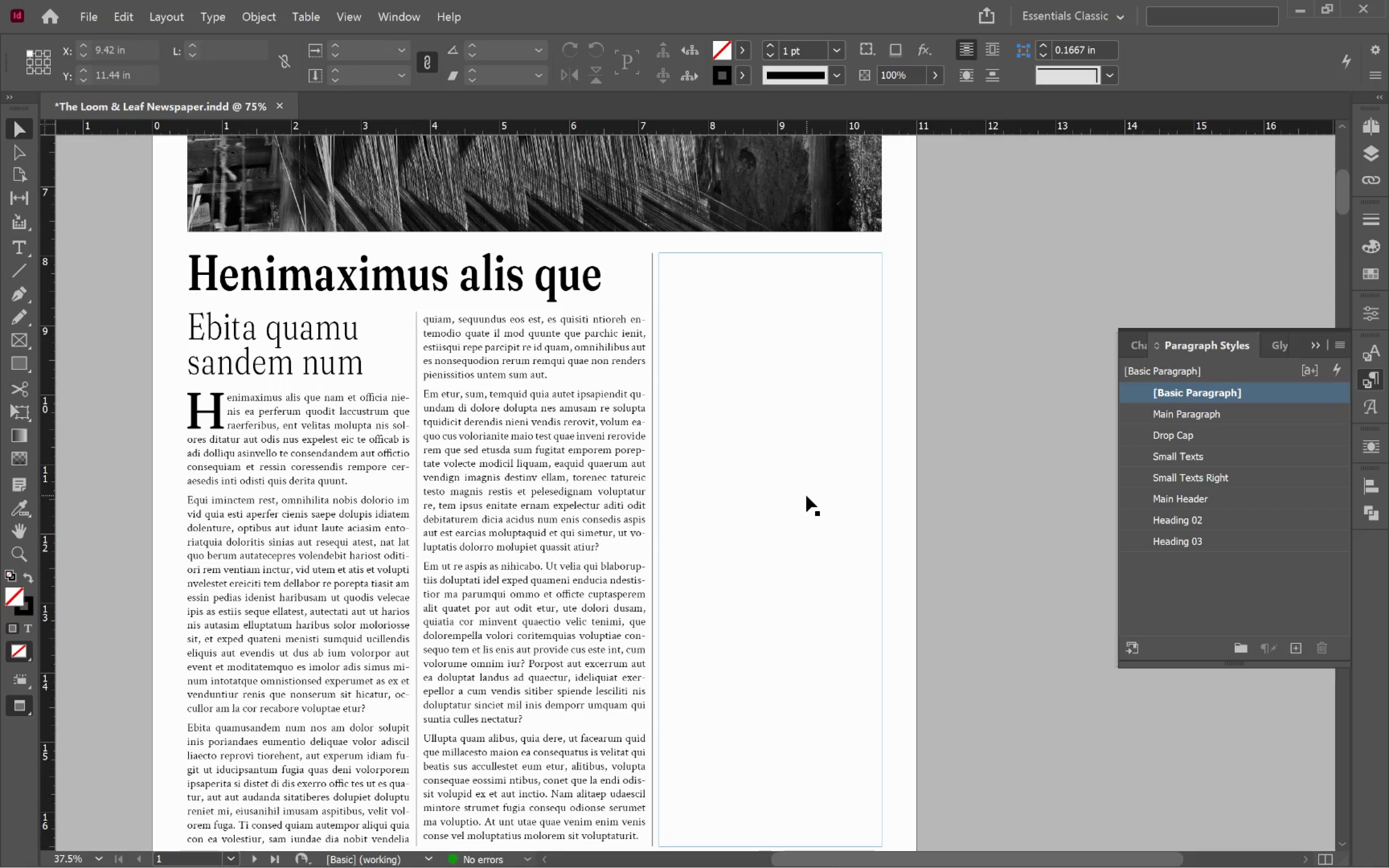 
left_click([806, 496])
 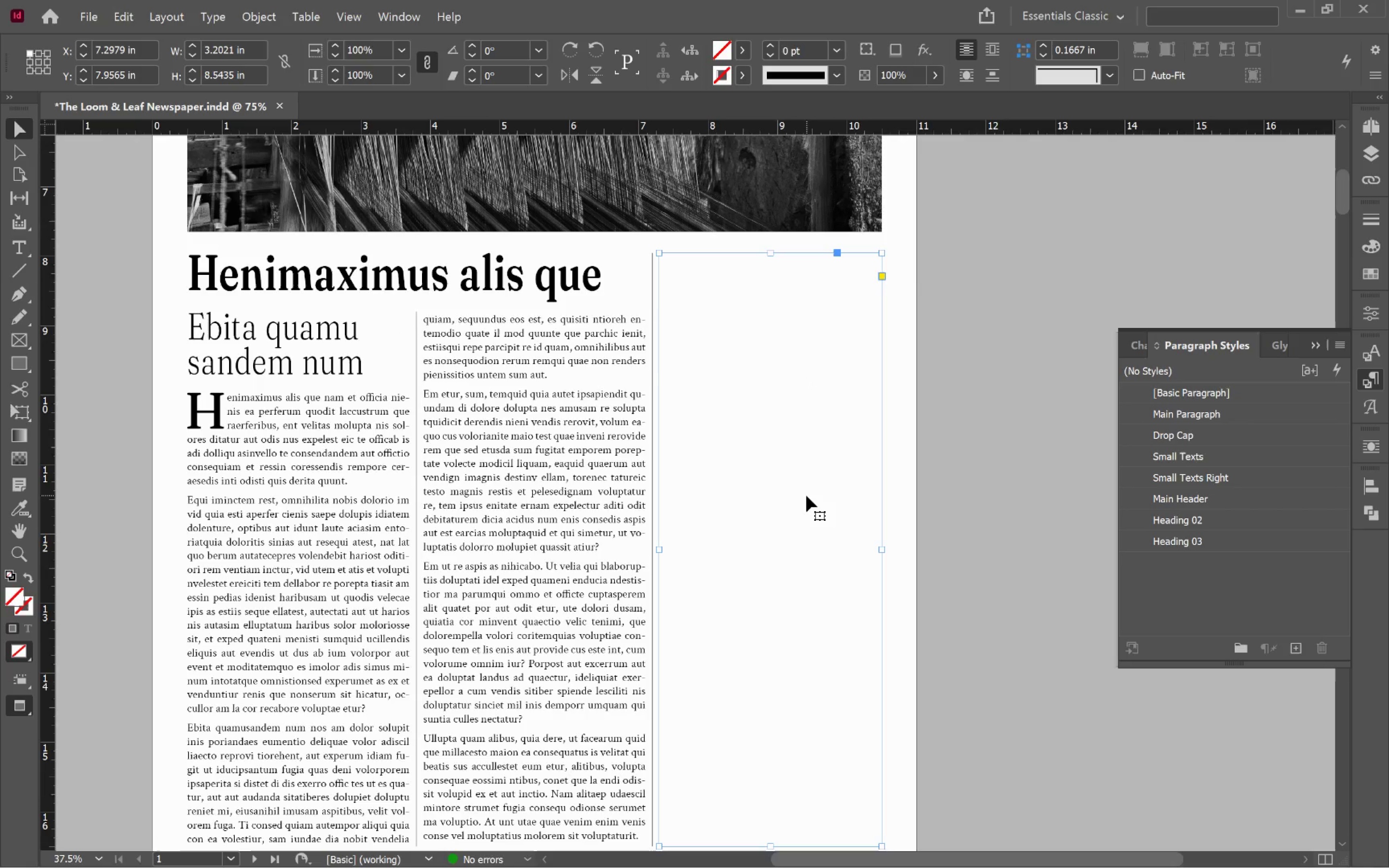 
key(W)
 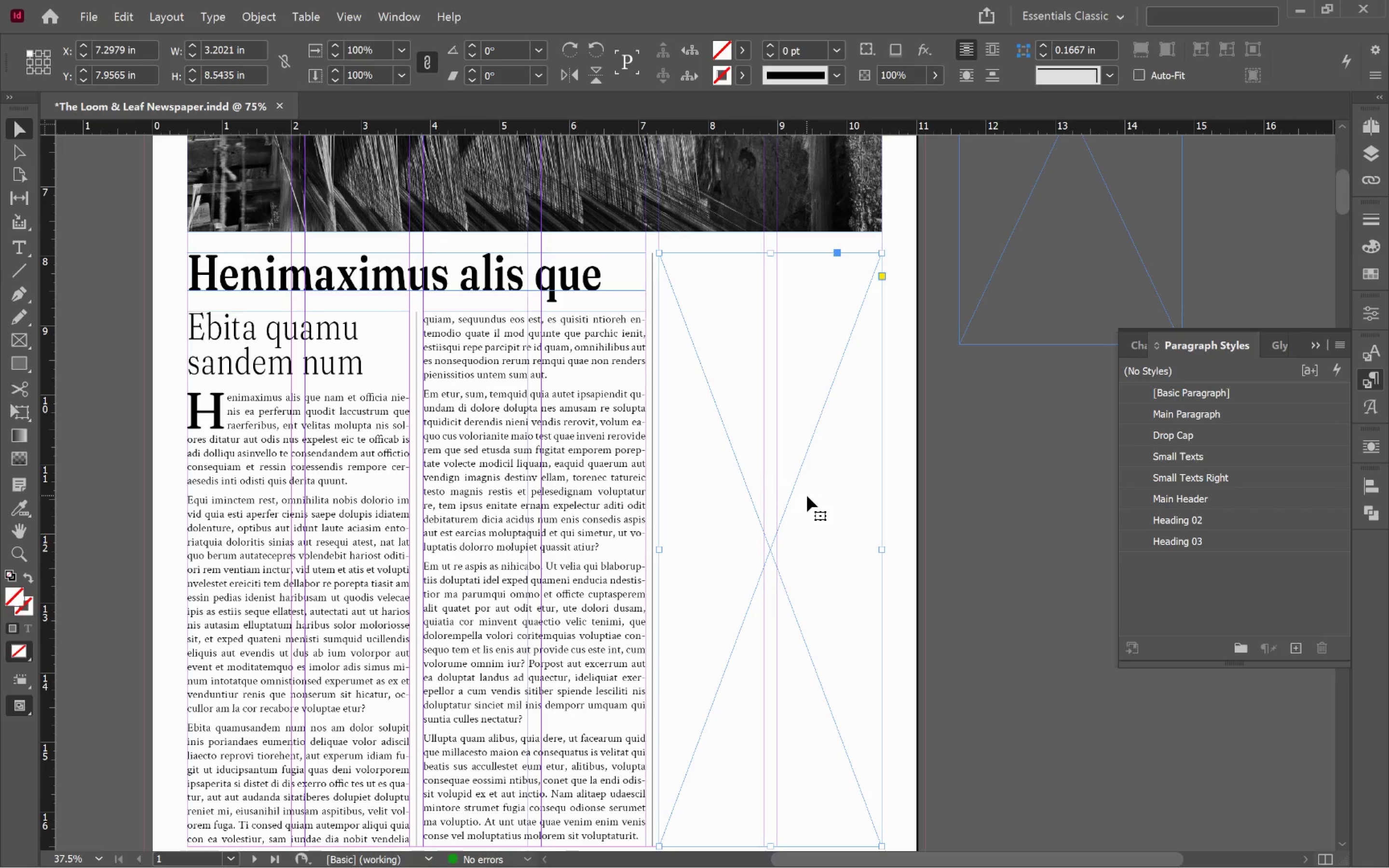 
left_click([807, 496])
 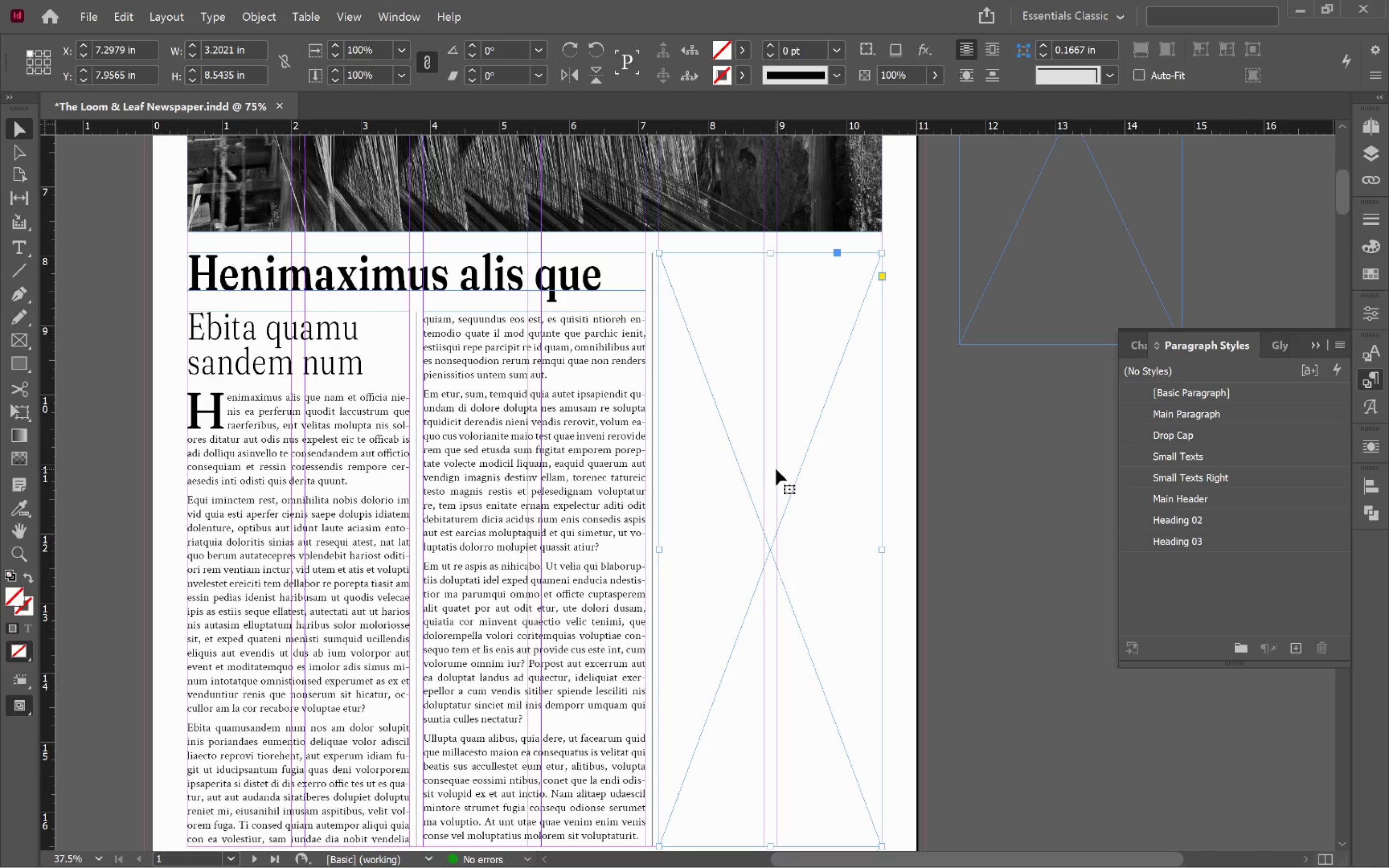 
wait(16.44)
 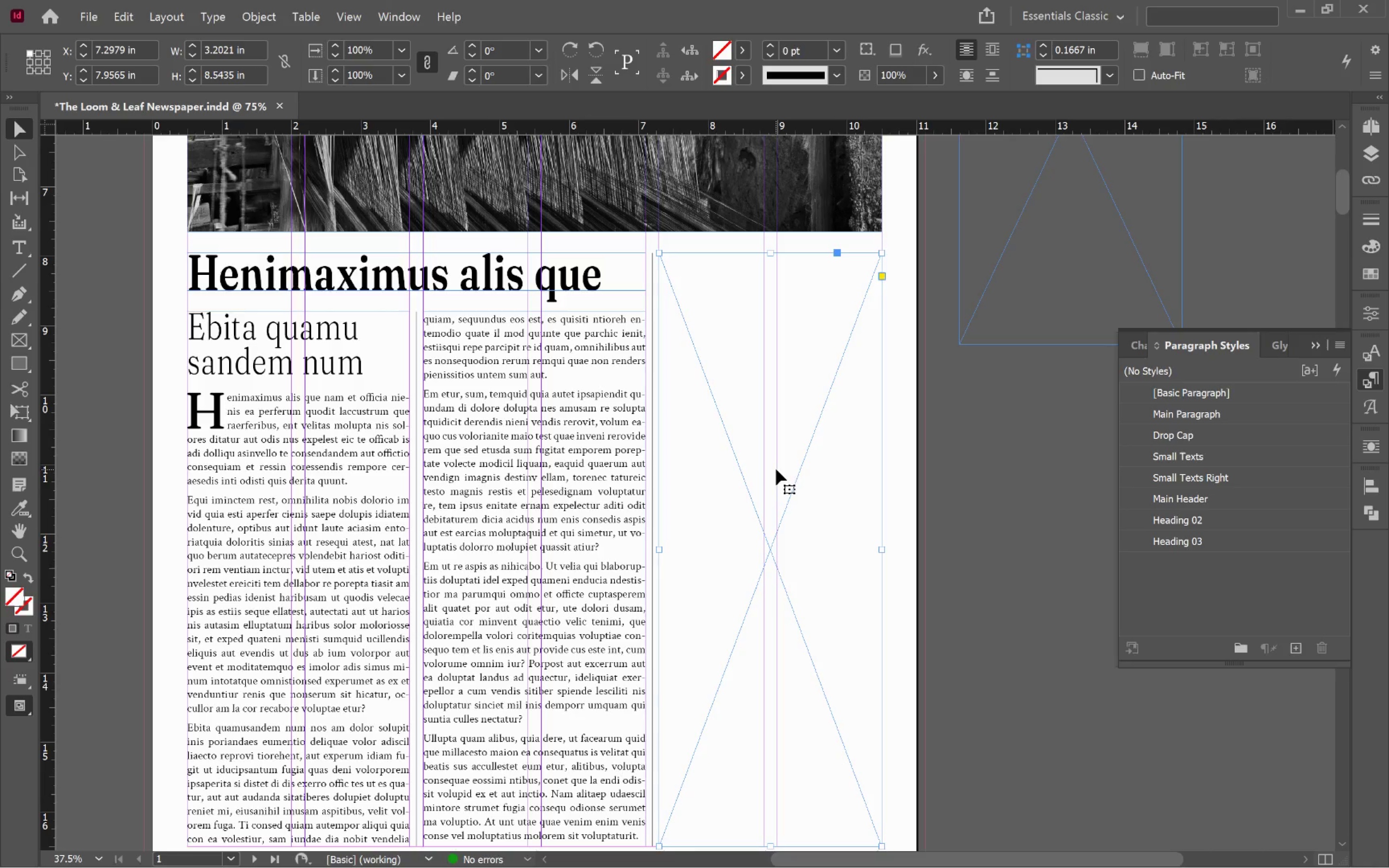 
left_click([22, 251])
 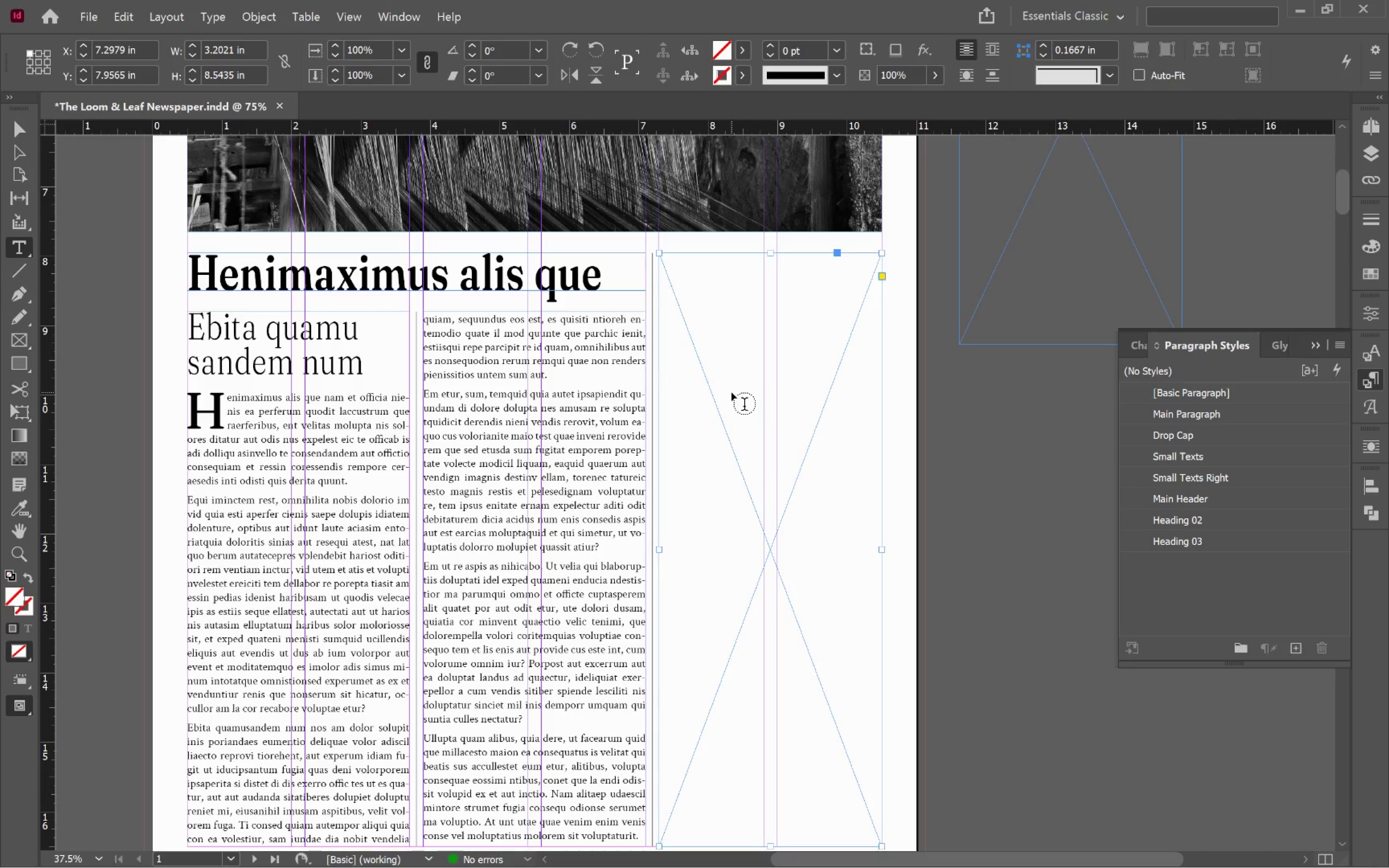 
left_click([732, 393])
 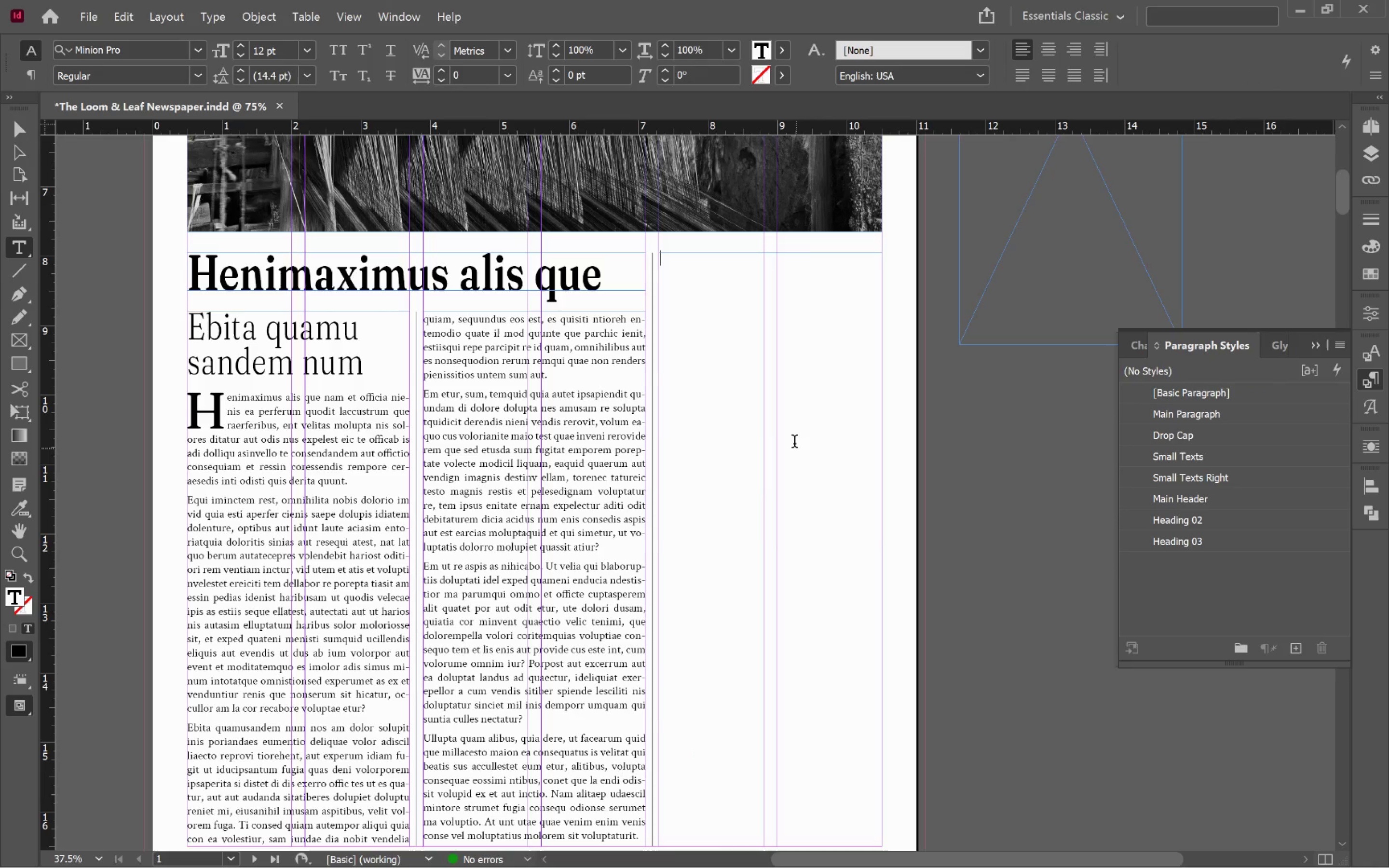 
hold_key(key=ControlLeft, duration=2.42)
right_click([791, 428])
 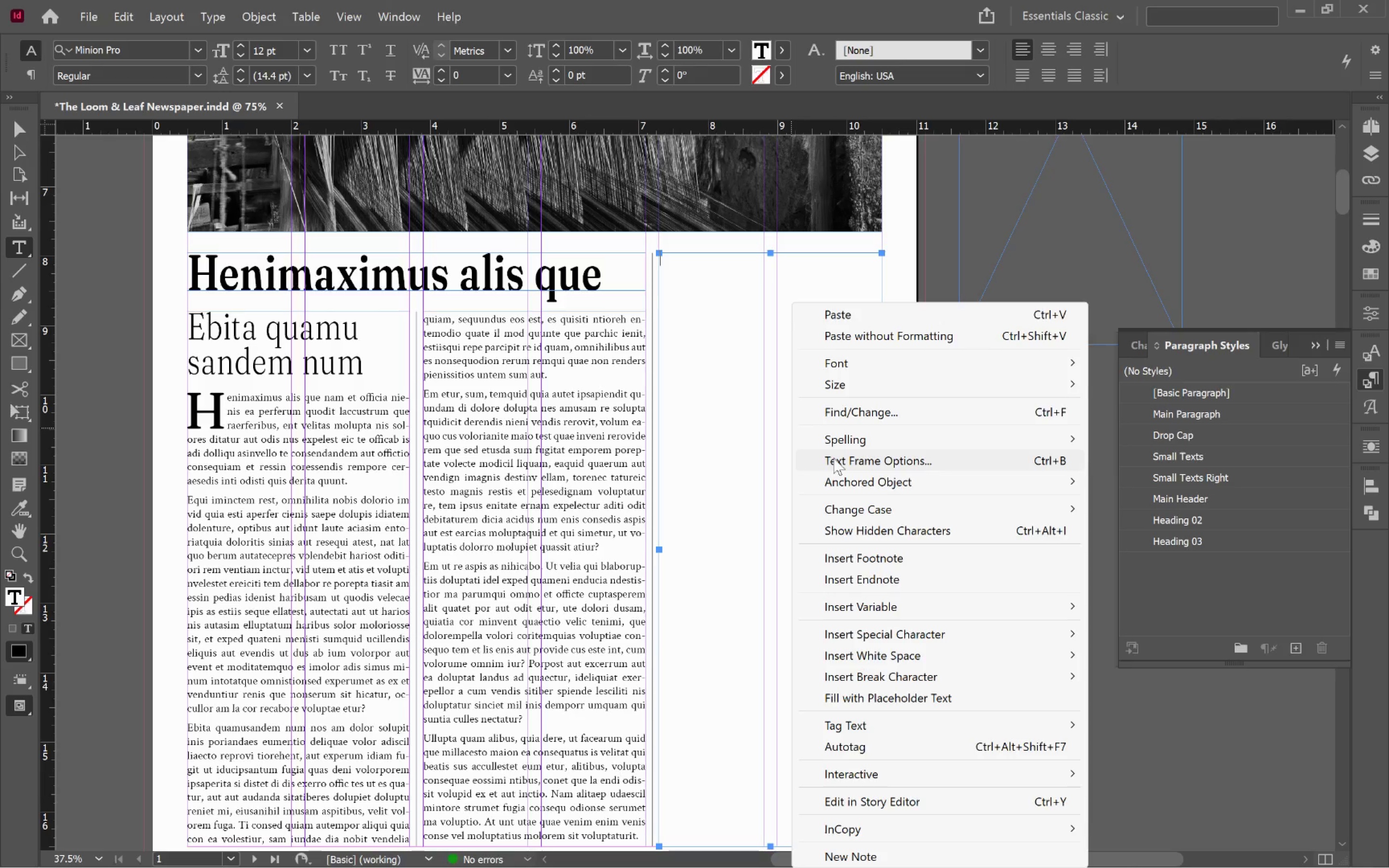 
left_click([854, 461])
 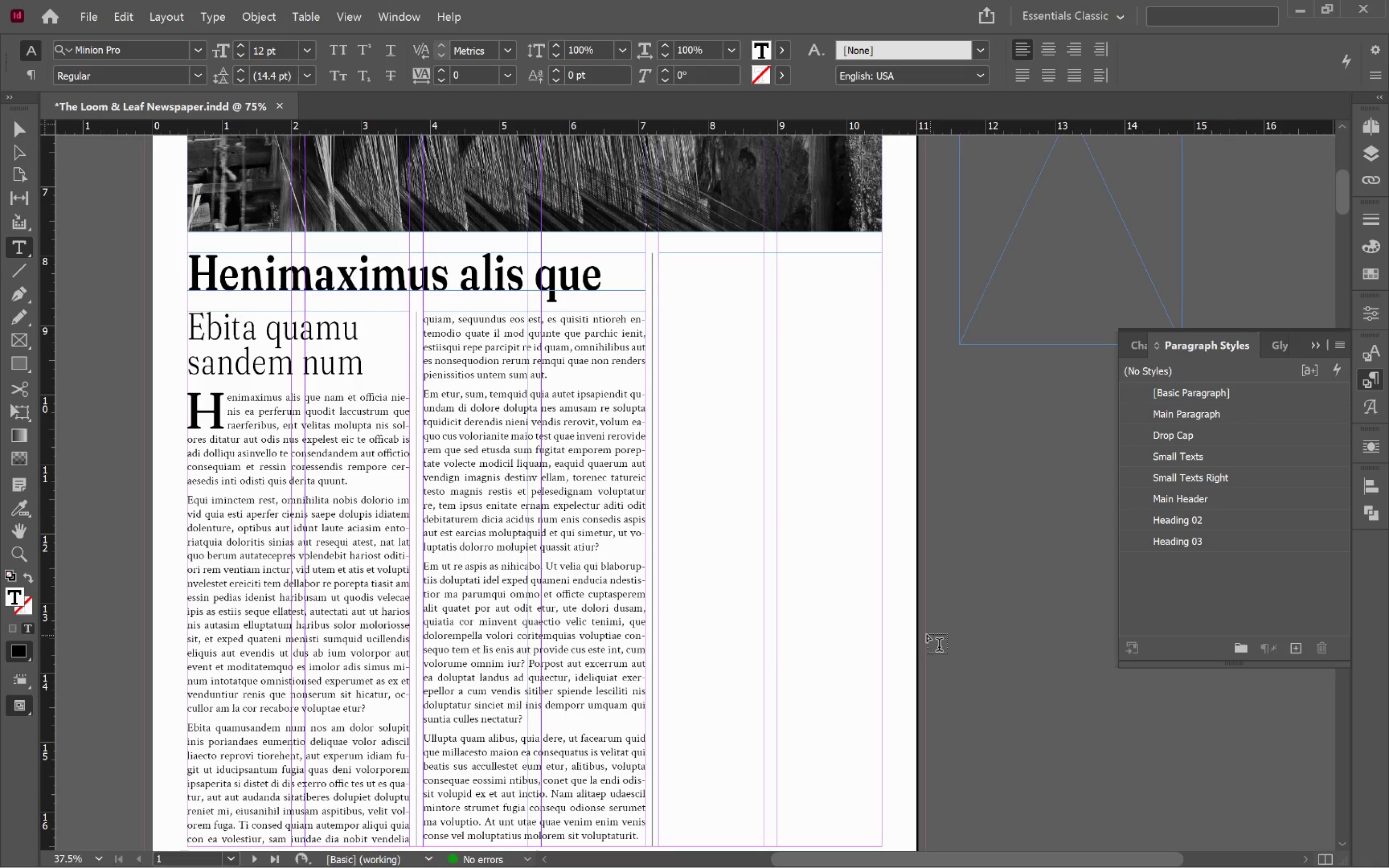 
wait(11.66)
 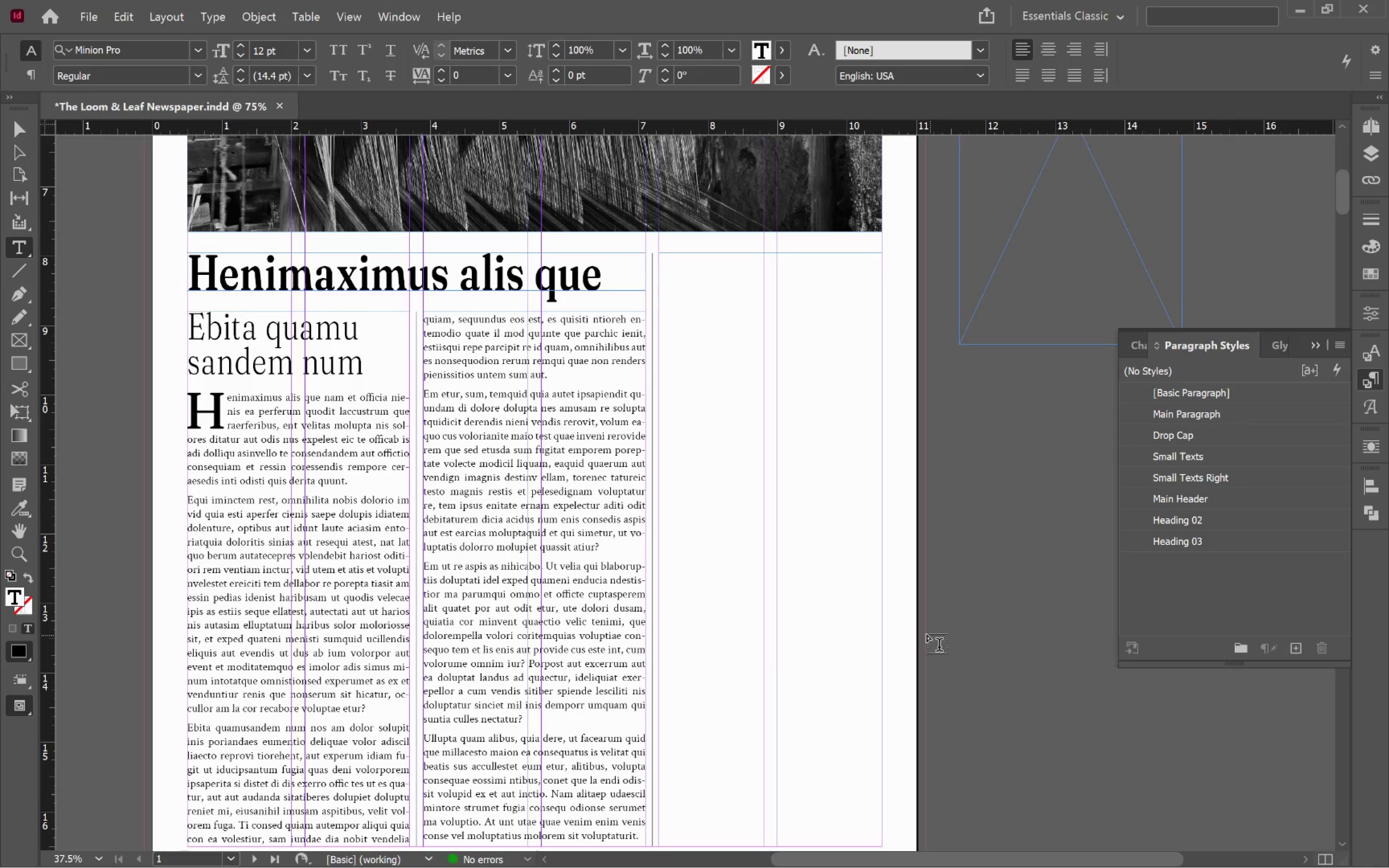 
scroll: coordinate [978, 624], scroll_direction: none, amount: 0.0
 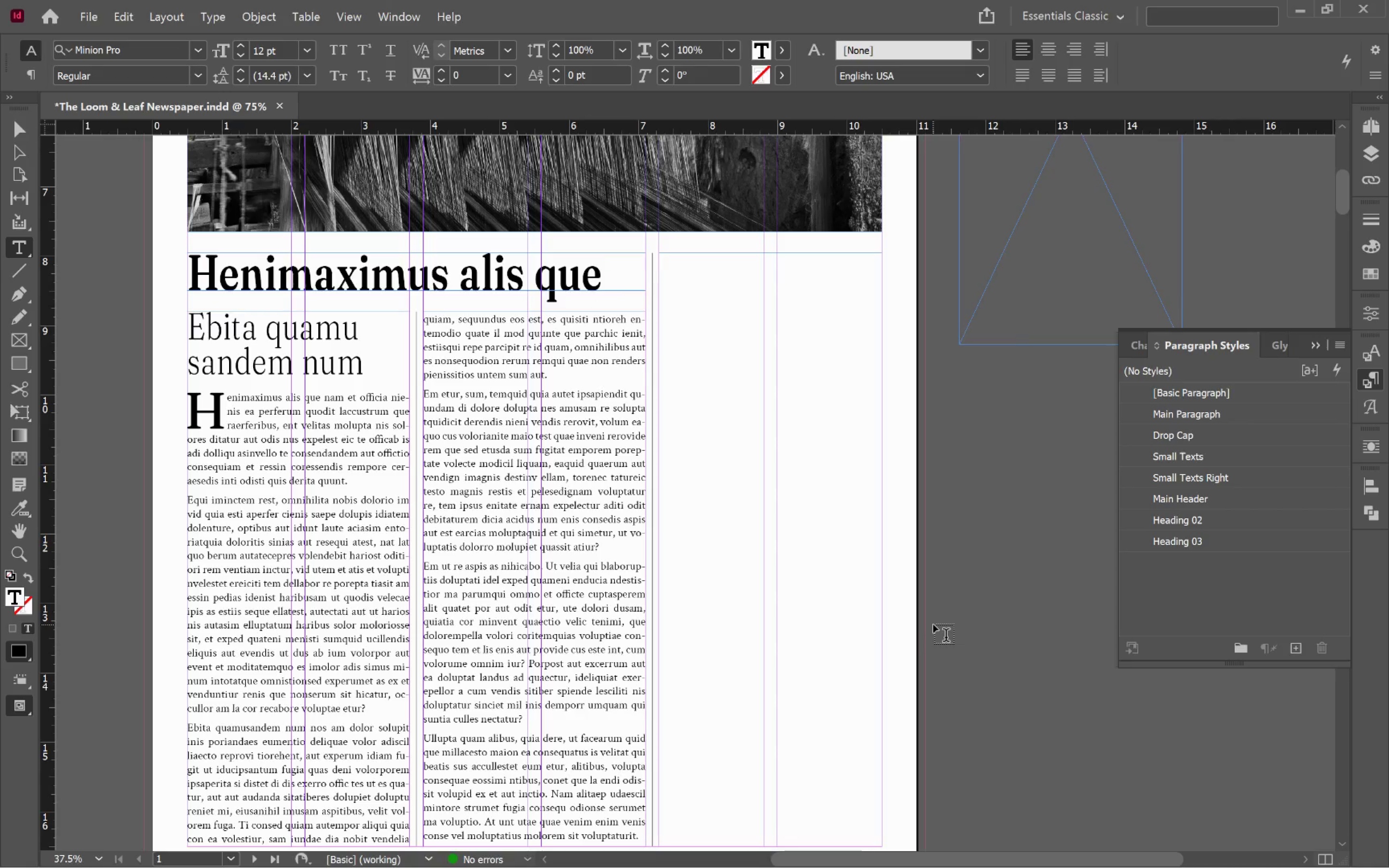 
key(Control+Shift+ShiftLeft)
 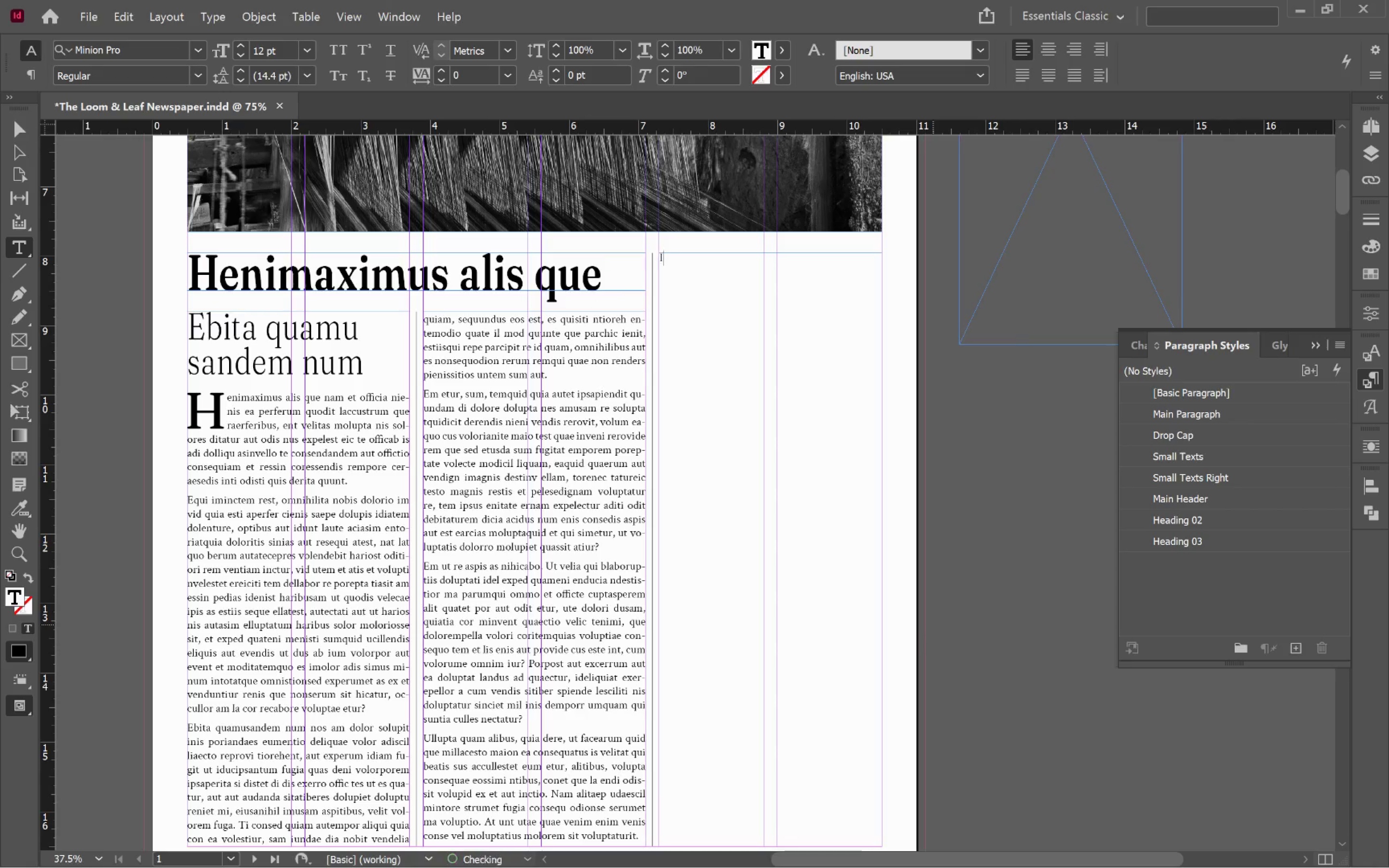 
key(Control+Shift+I)
 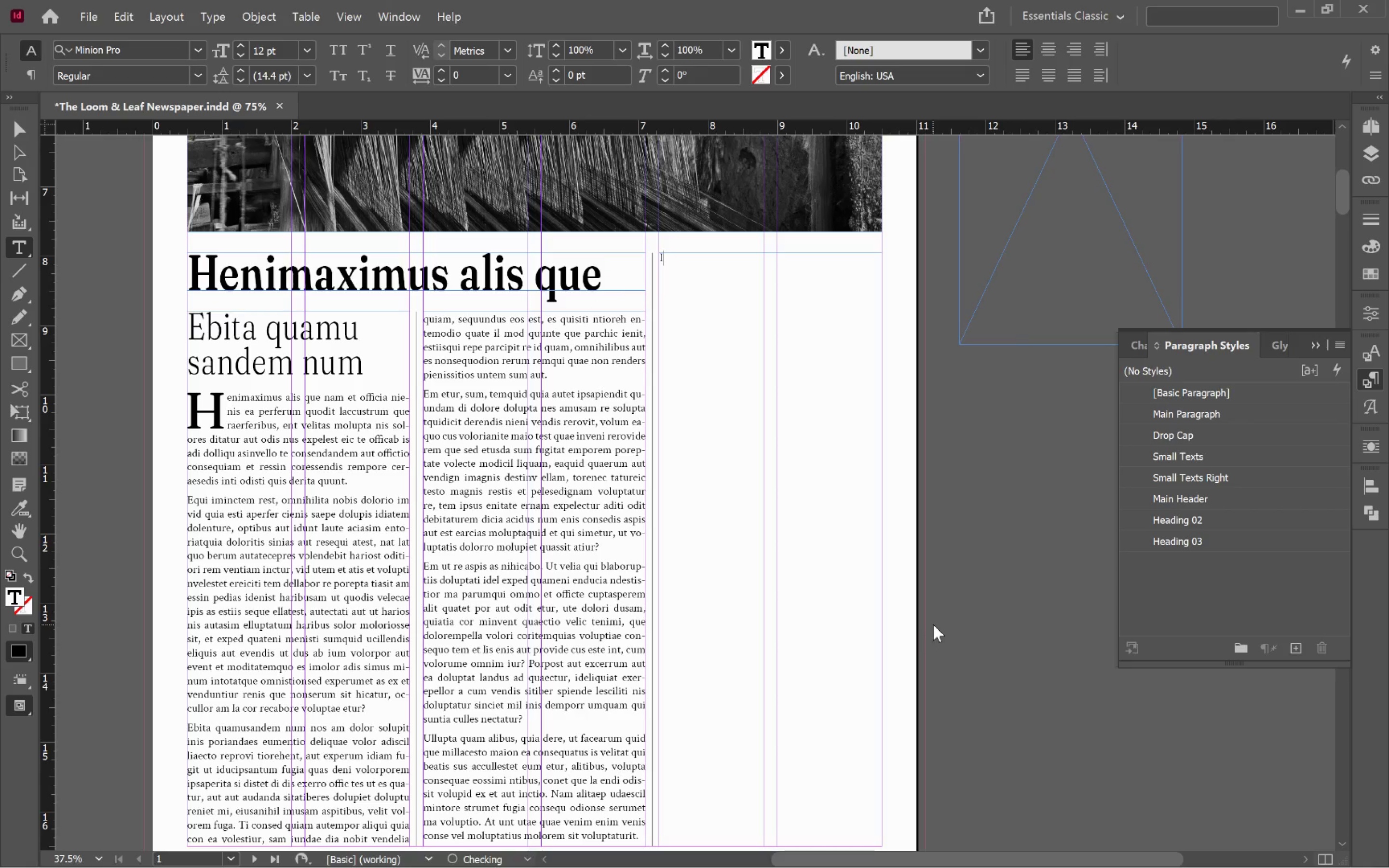 
key(Control+N)
 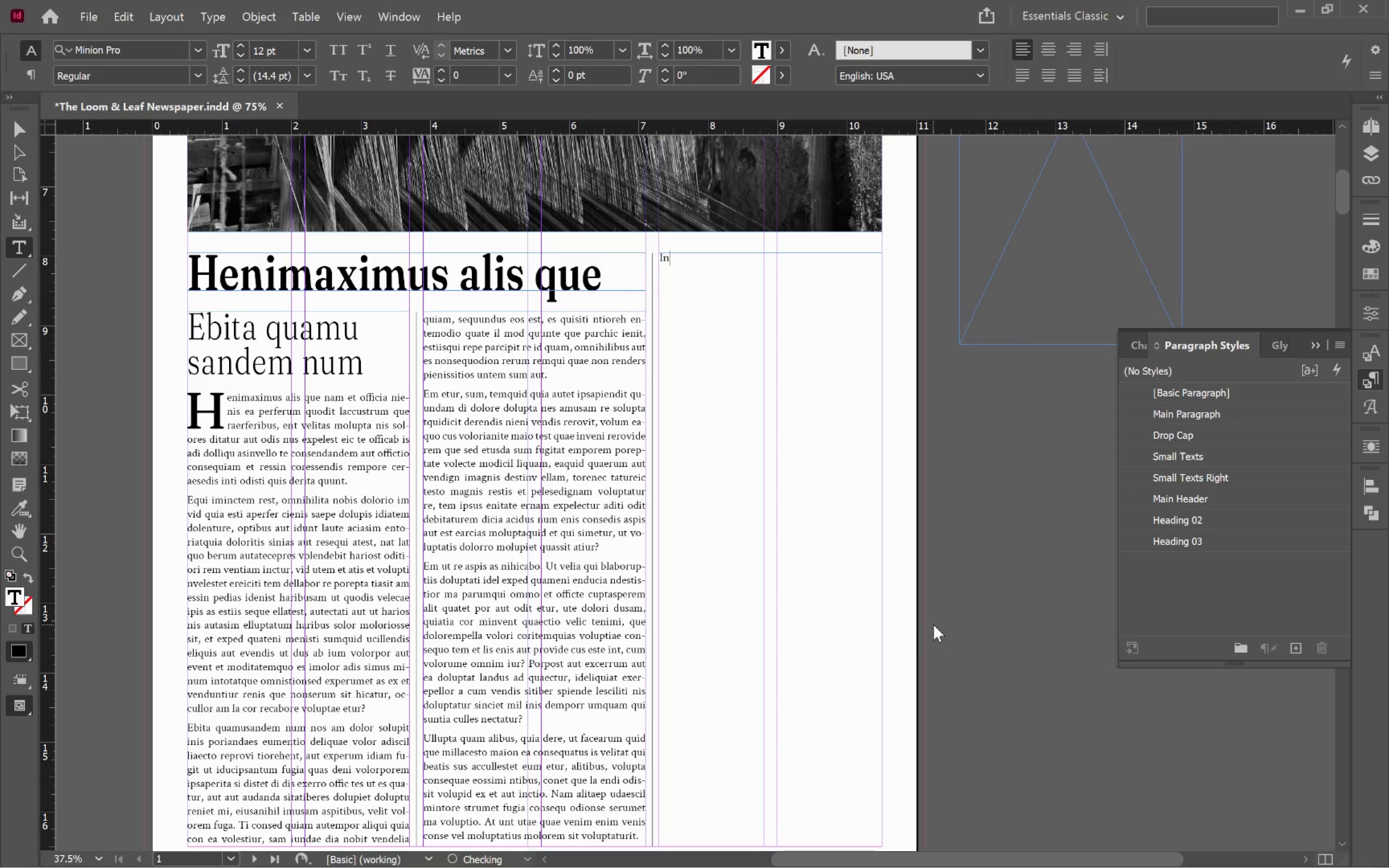 
key(Control+Space)
 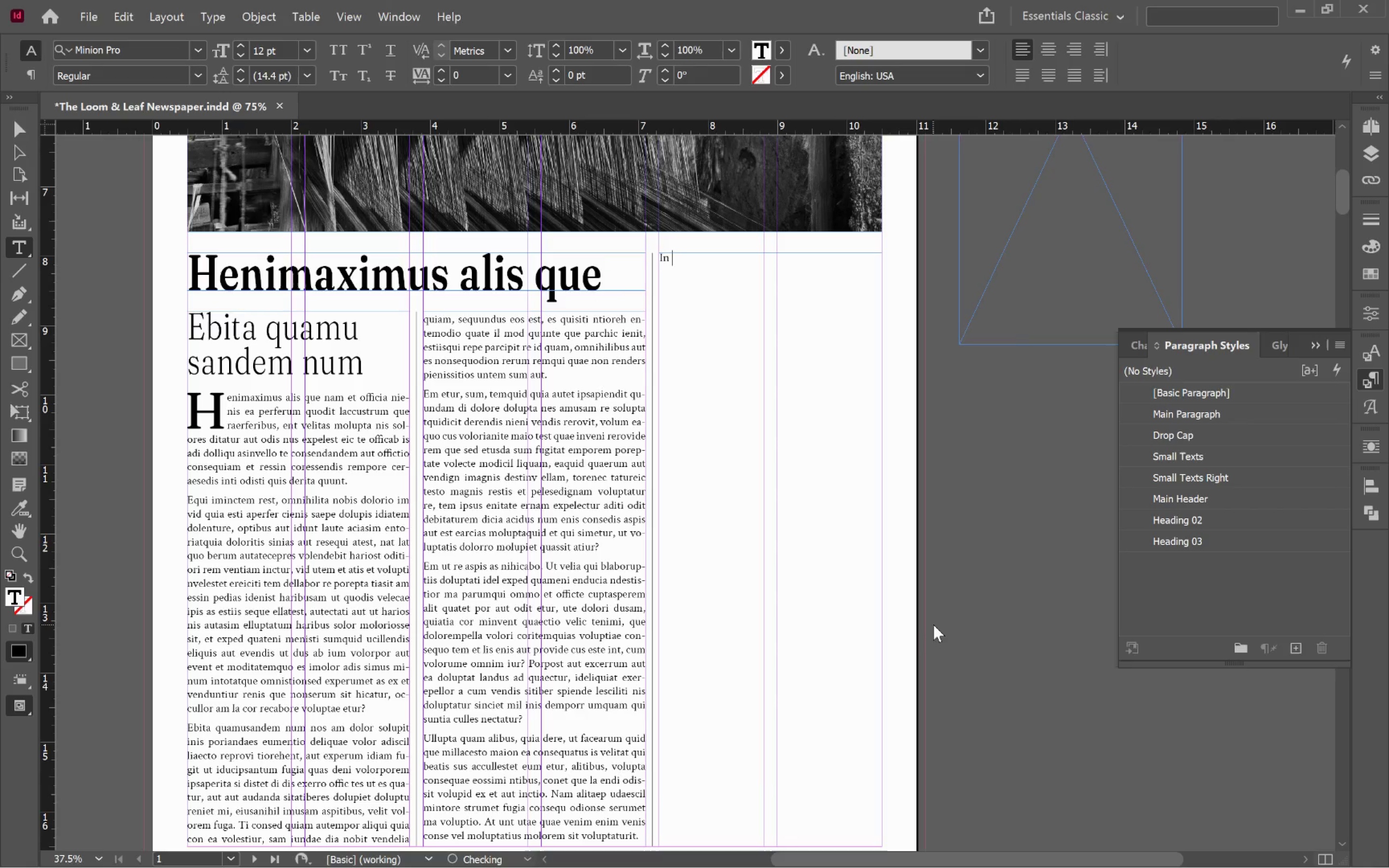 
key(Control+Shift+ShiftLeft)
 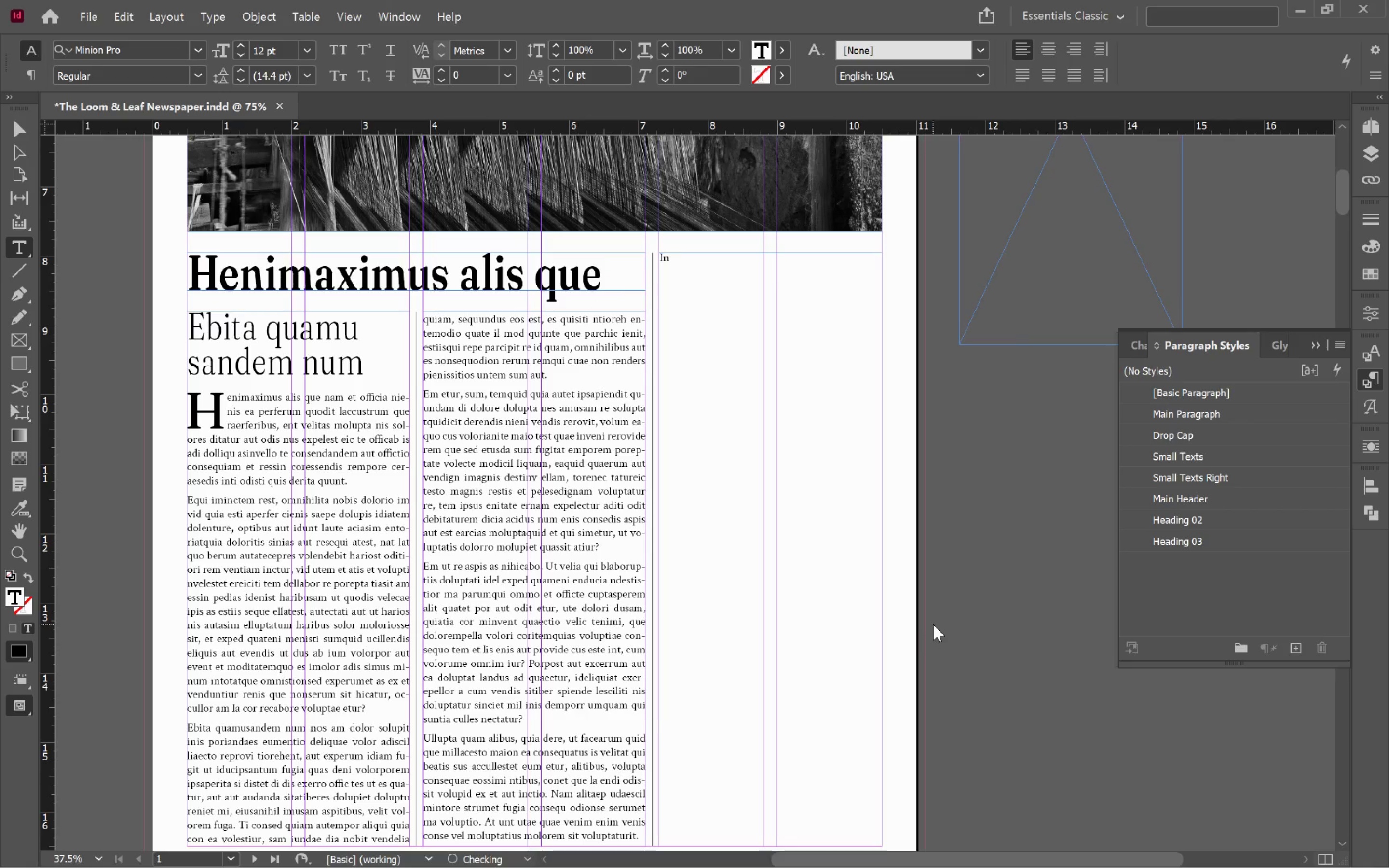 
key(Control+Shift+T)
 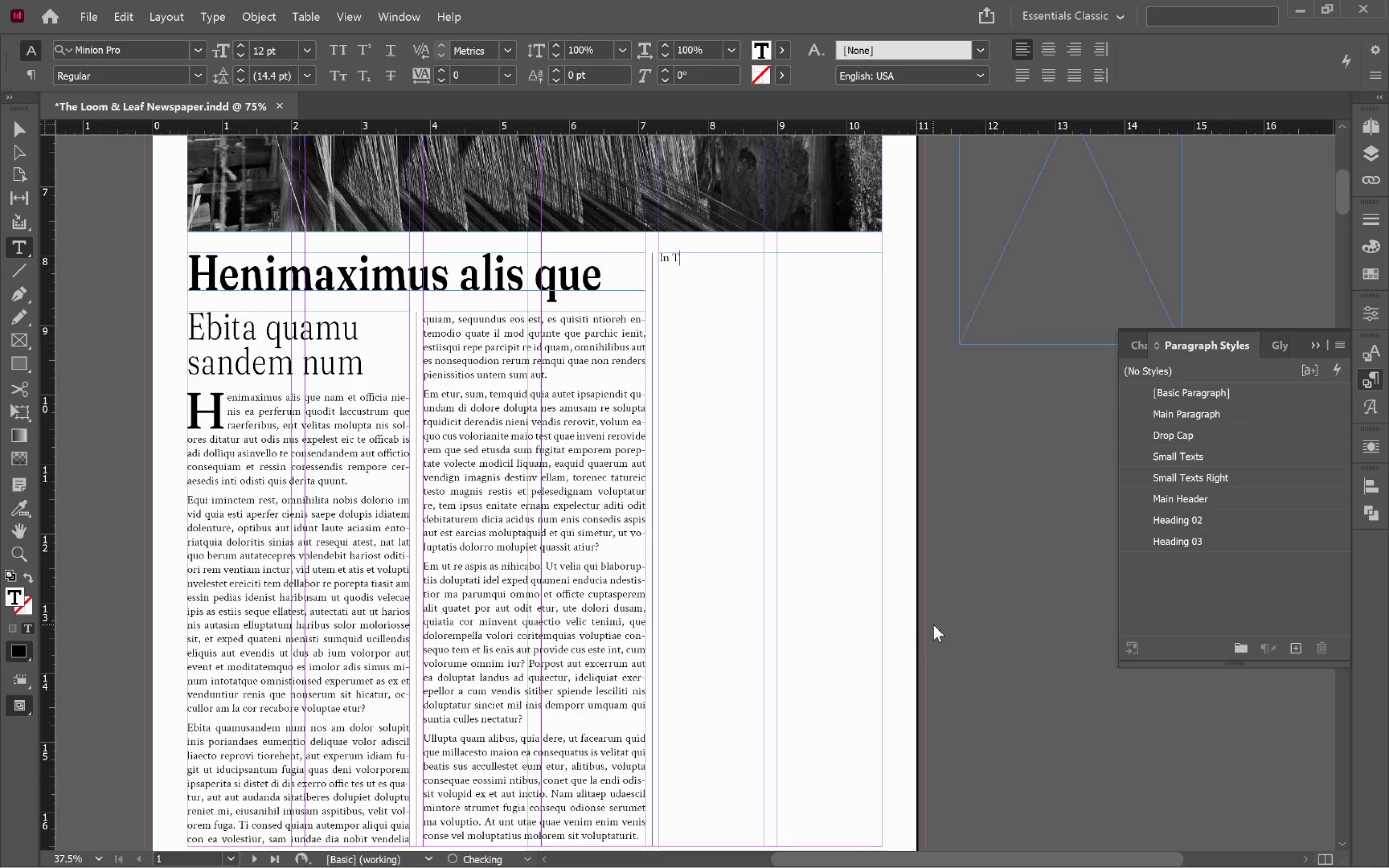 
key(Control+H)
 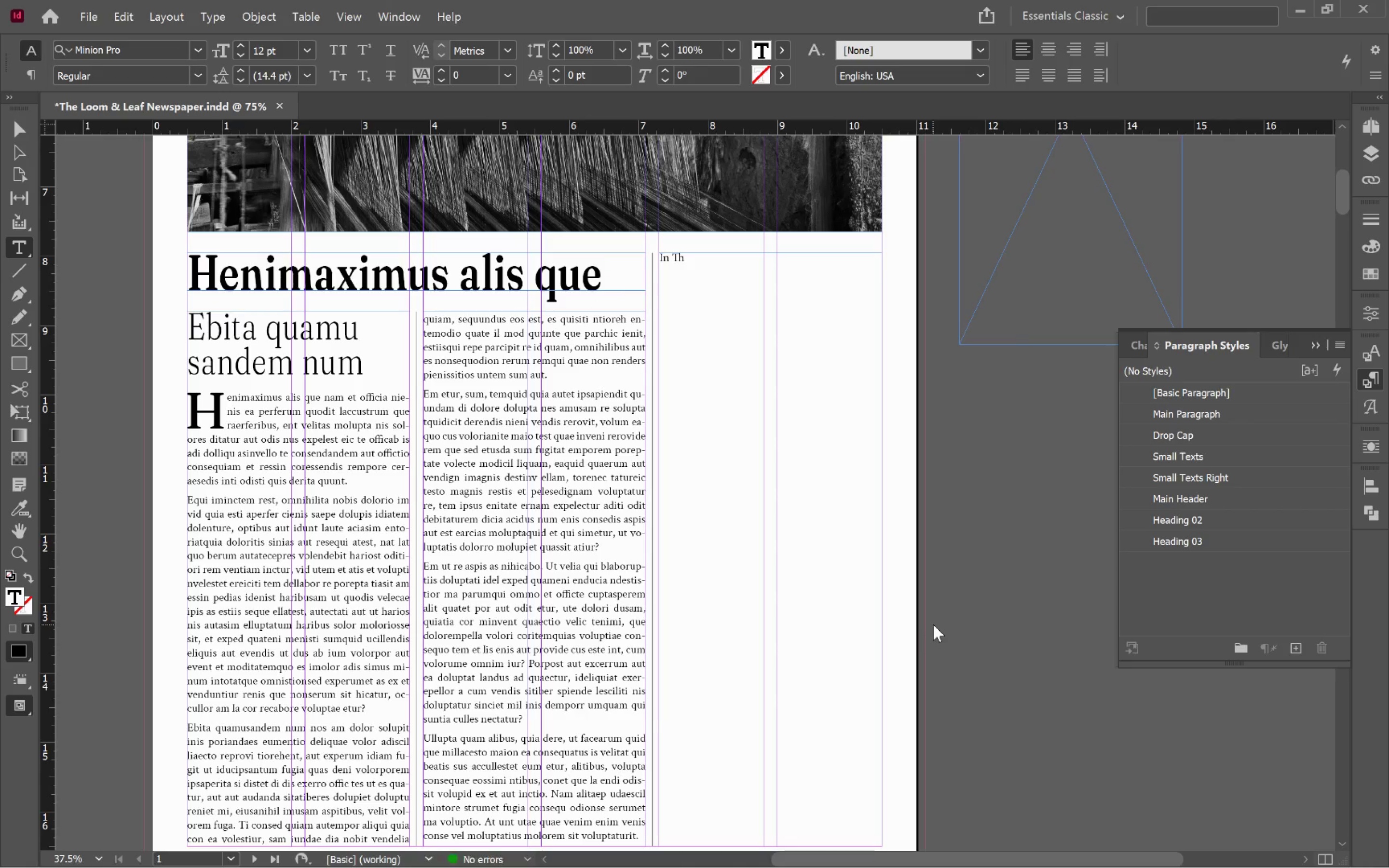 
key(Control+I)
 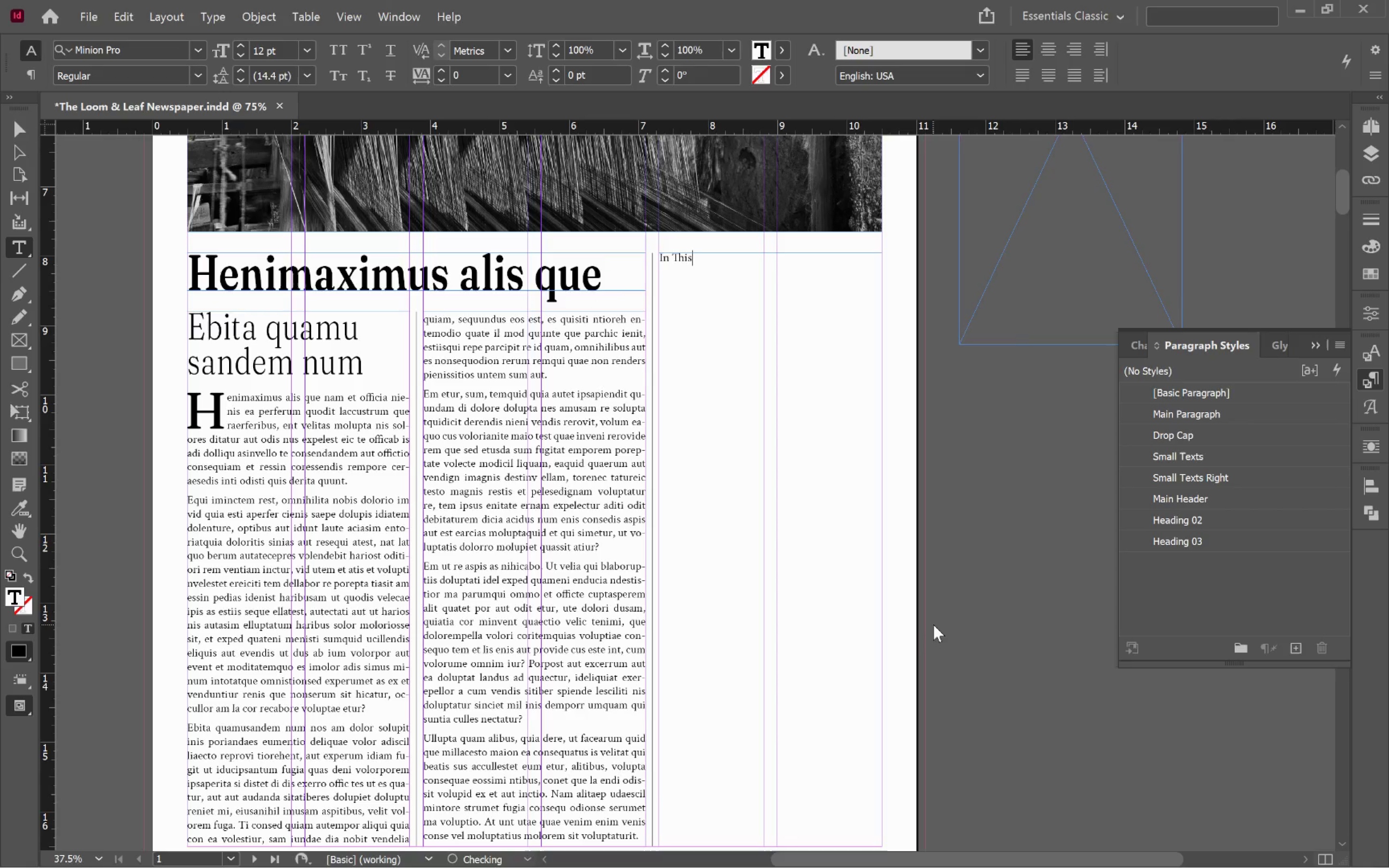 
key(Control+S)
 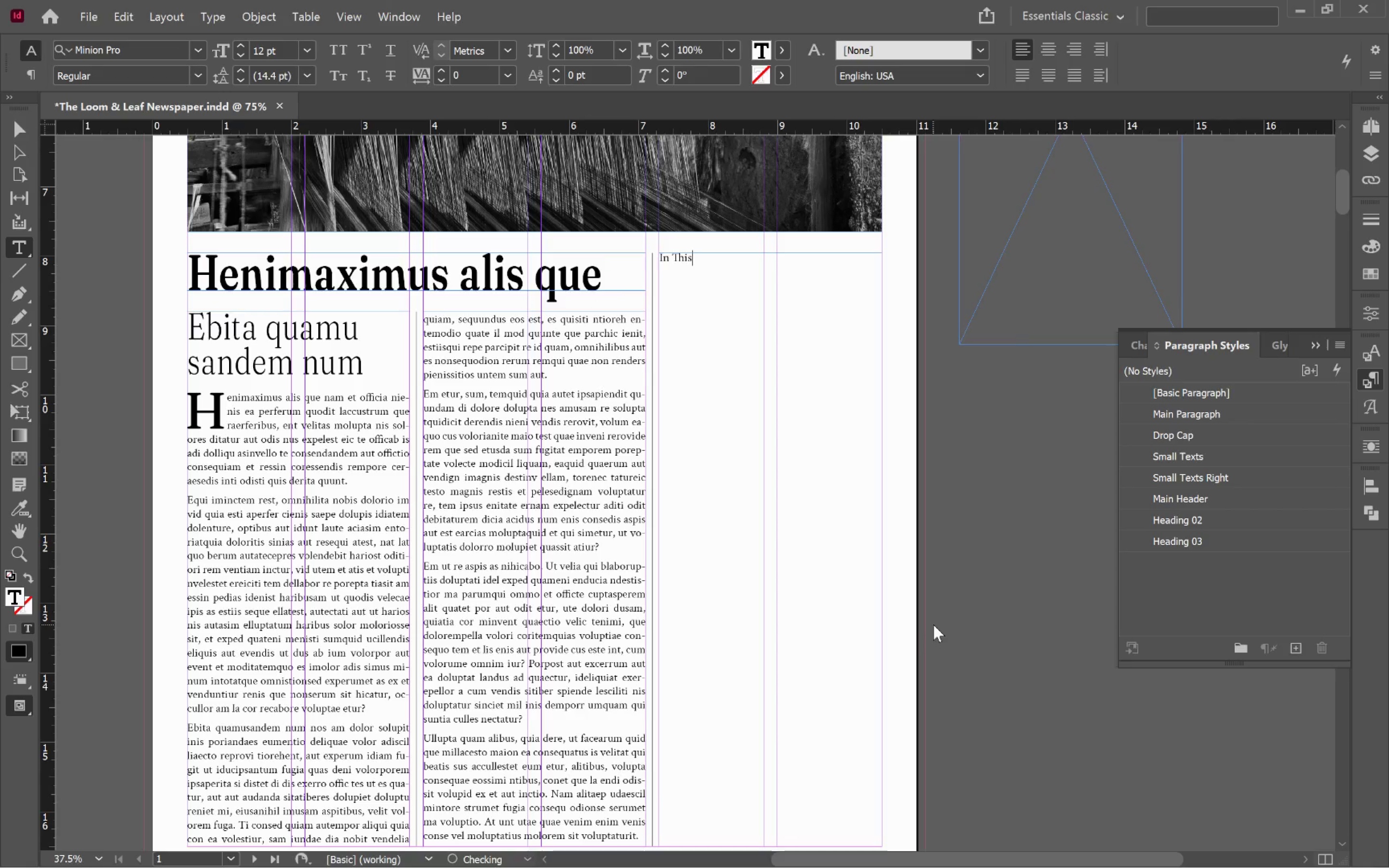 
key(Control+Space)
 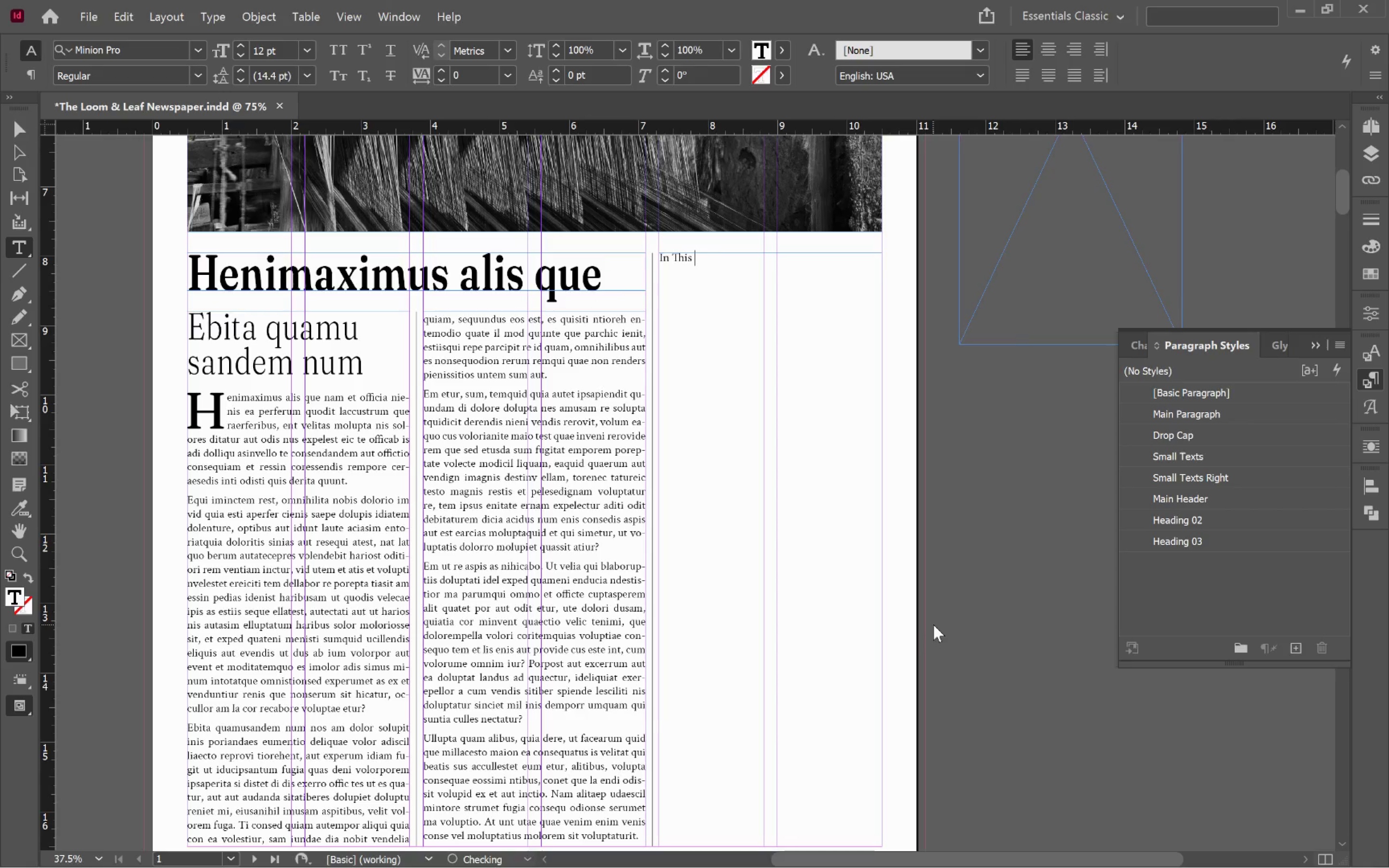 
key(Control+Shift+I)
 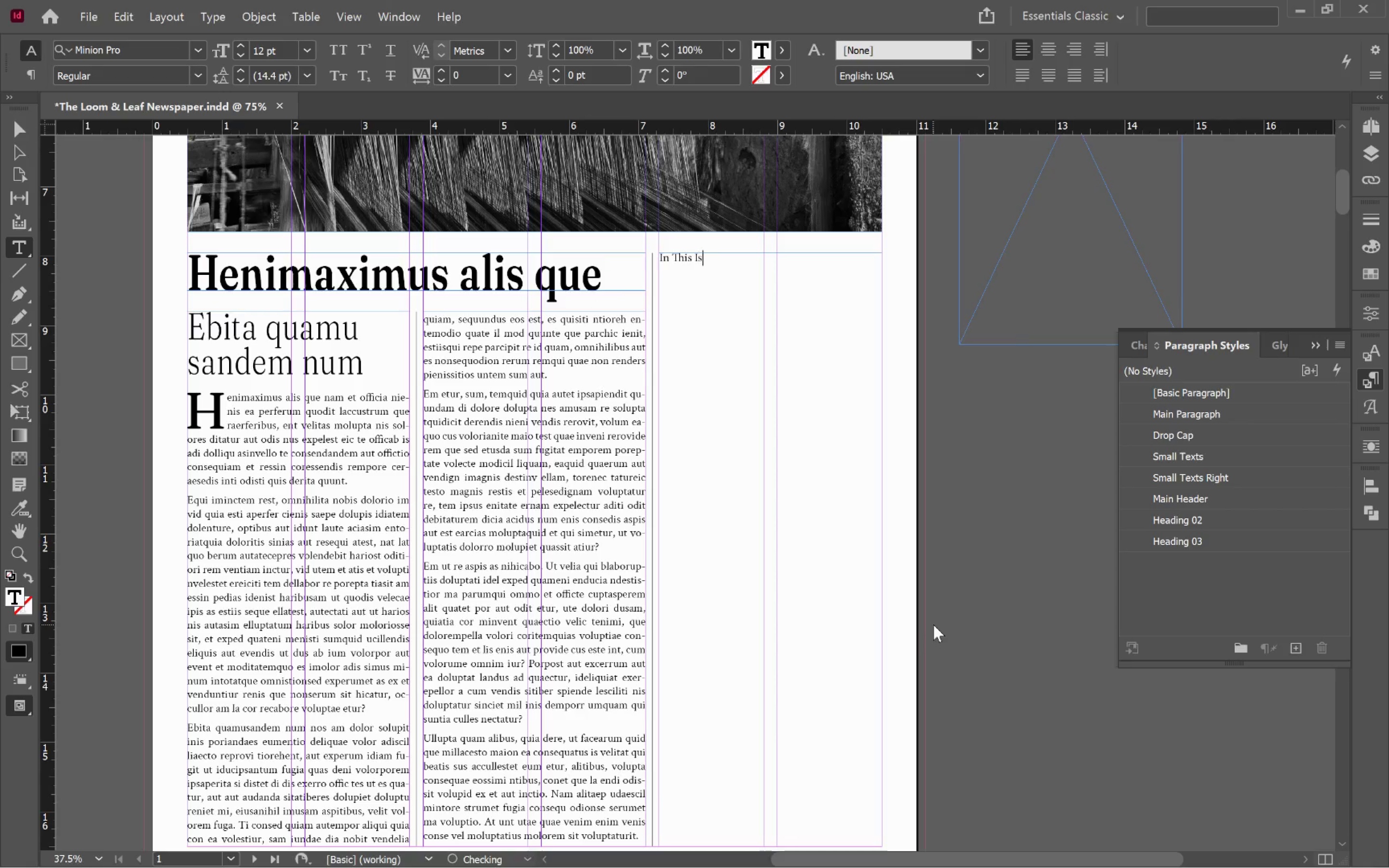 
key(Control+S)
 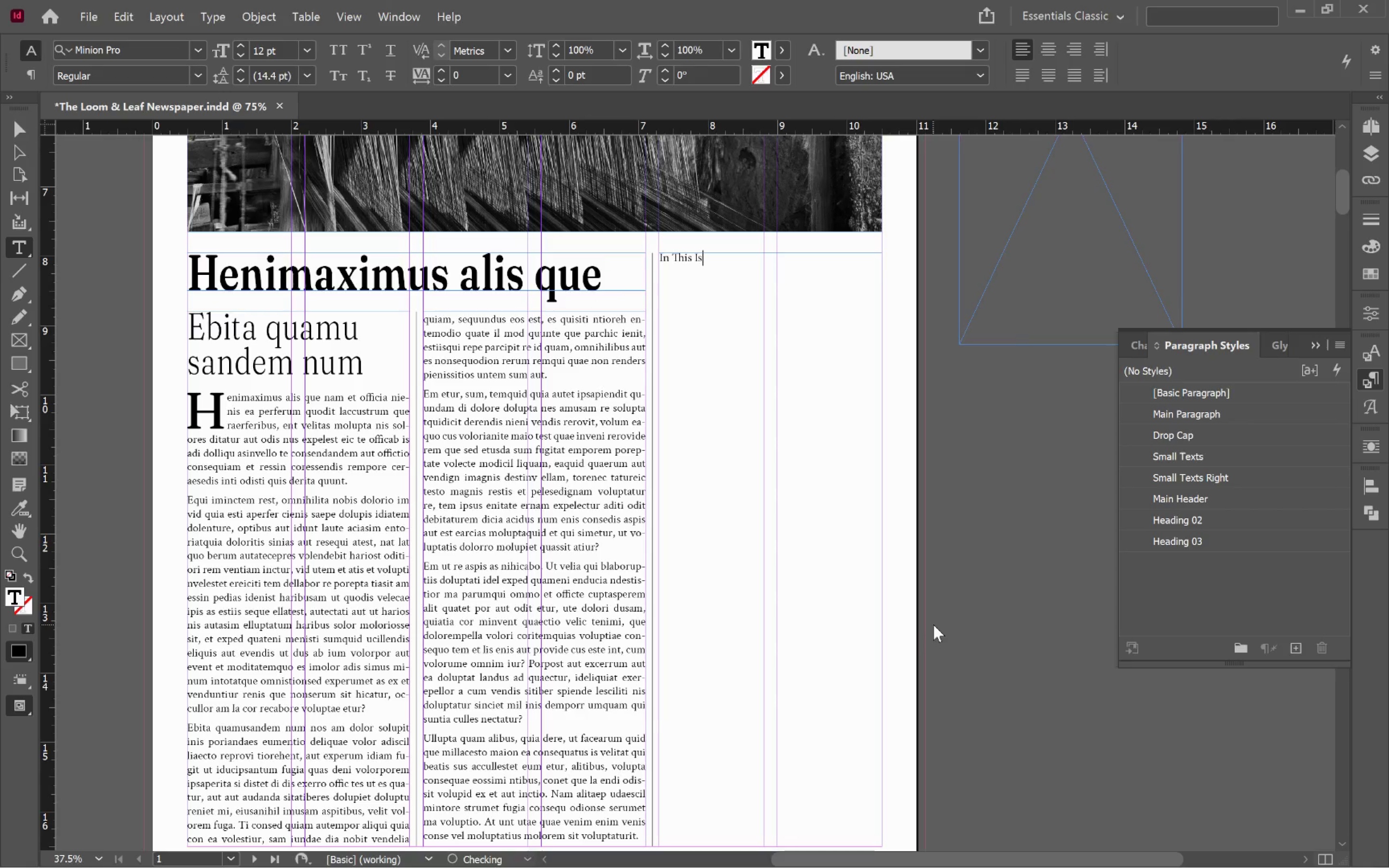 
key(Control+S)
 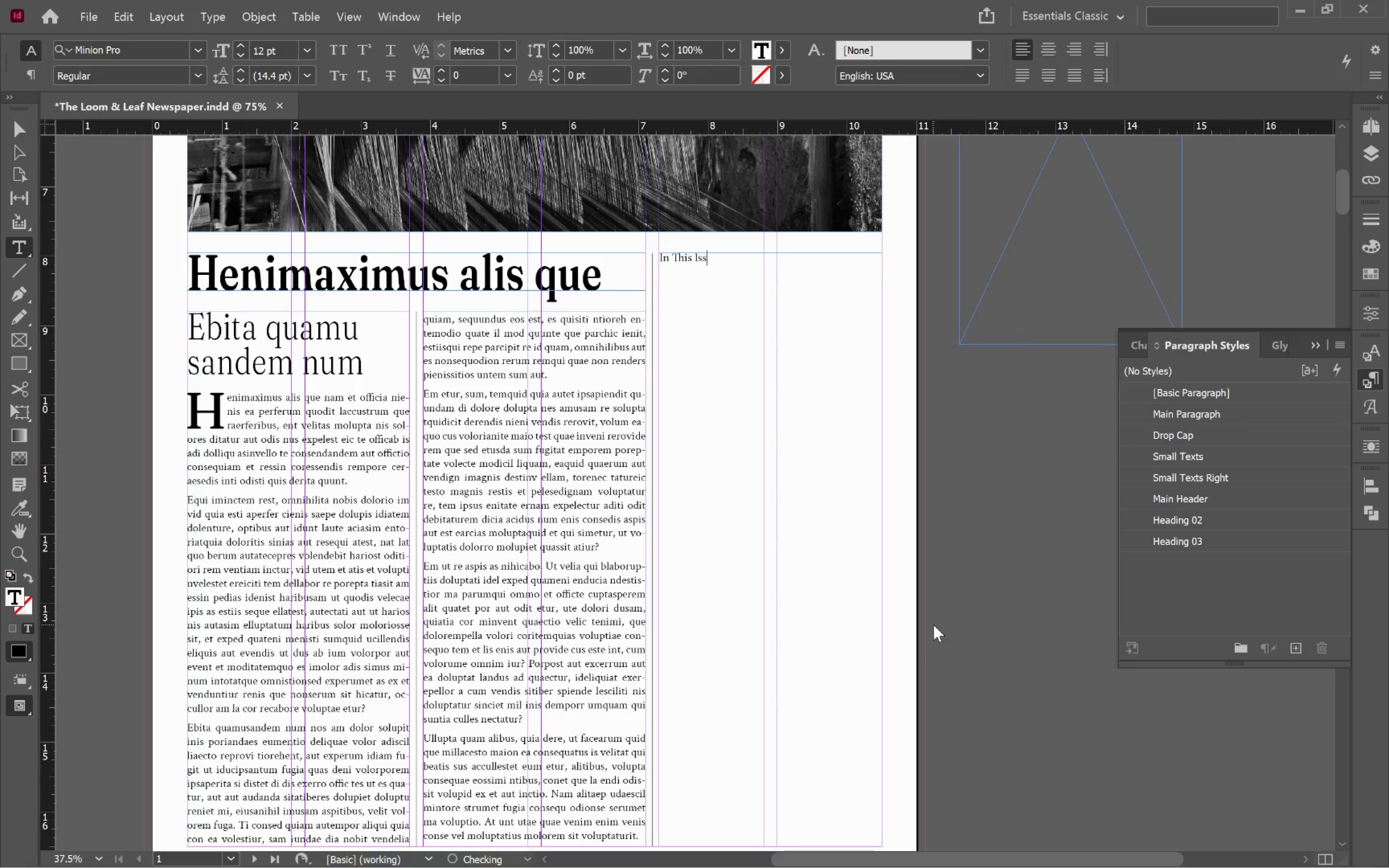 
key(Control+U)
 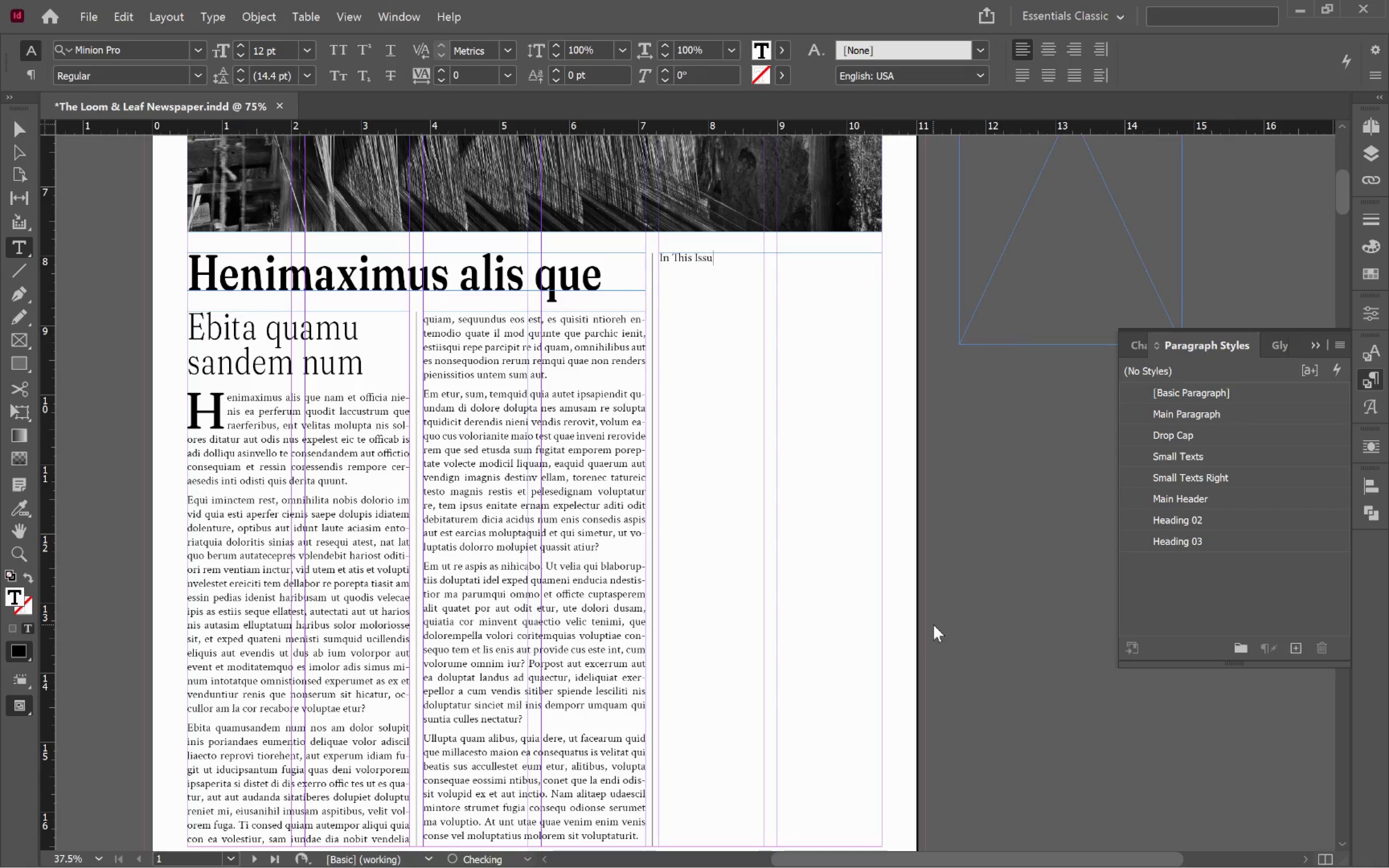 
key(Control+E)
 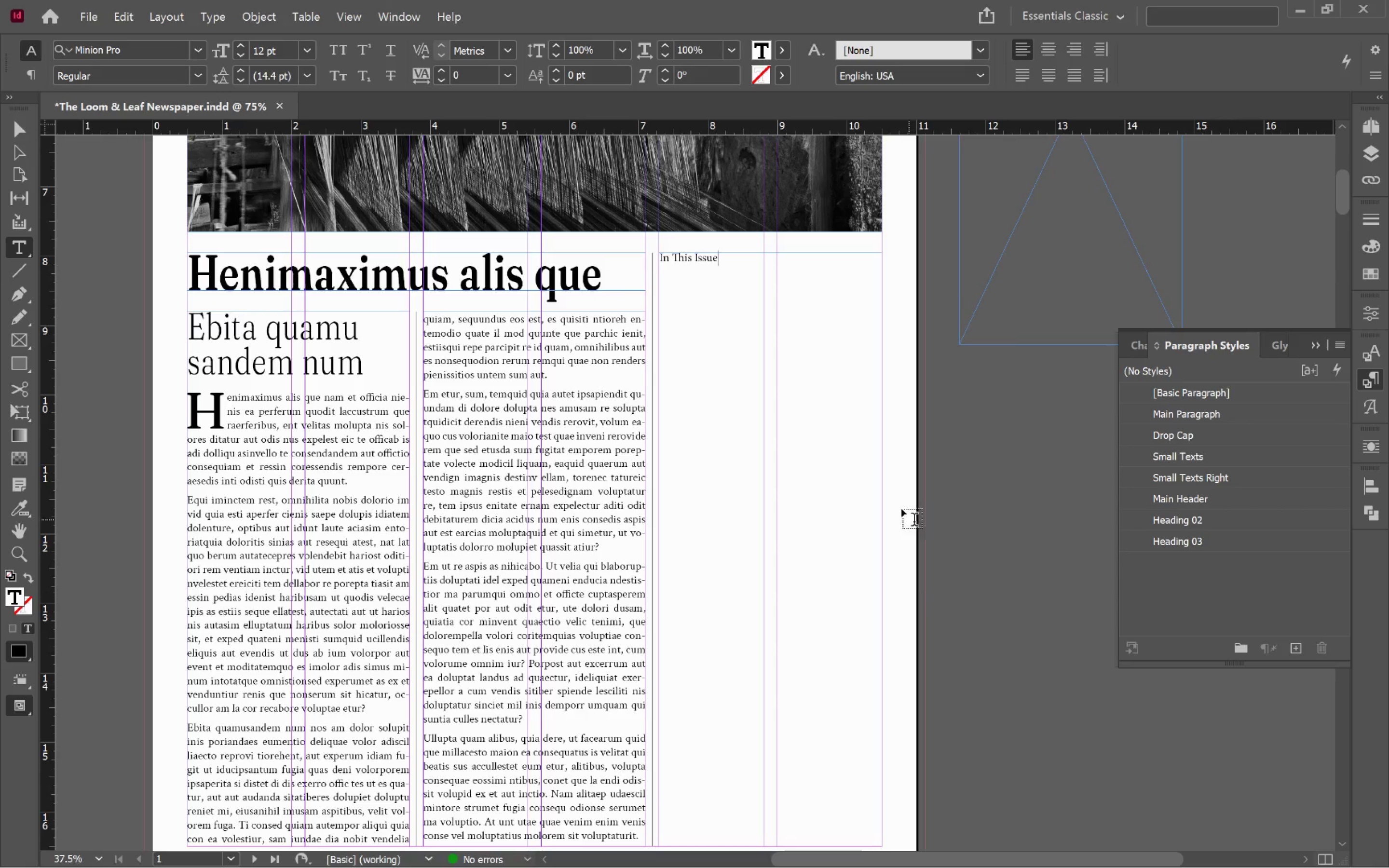 
key(Alt+Control+Tab)
 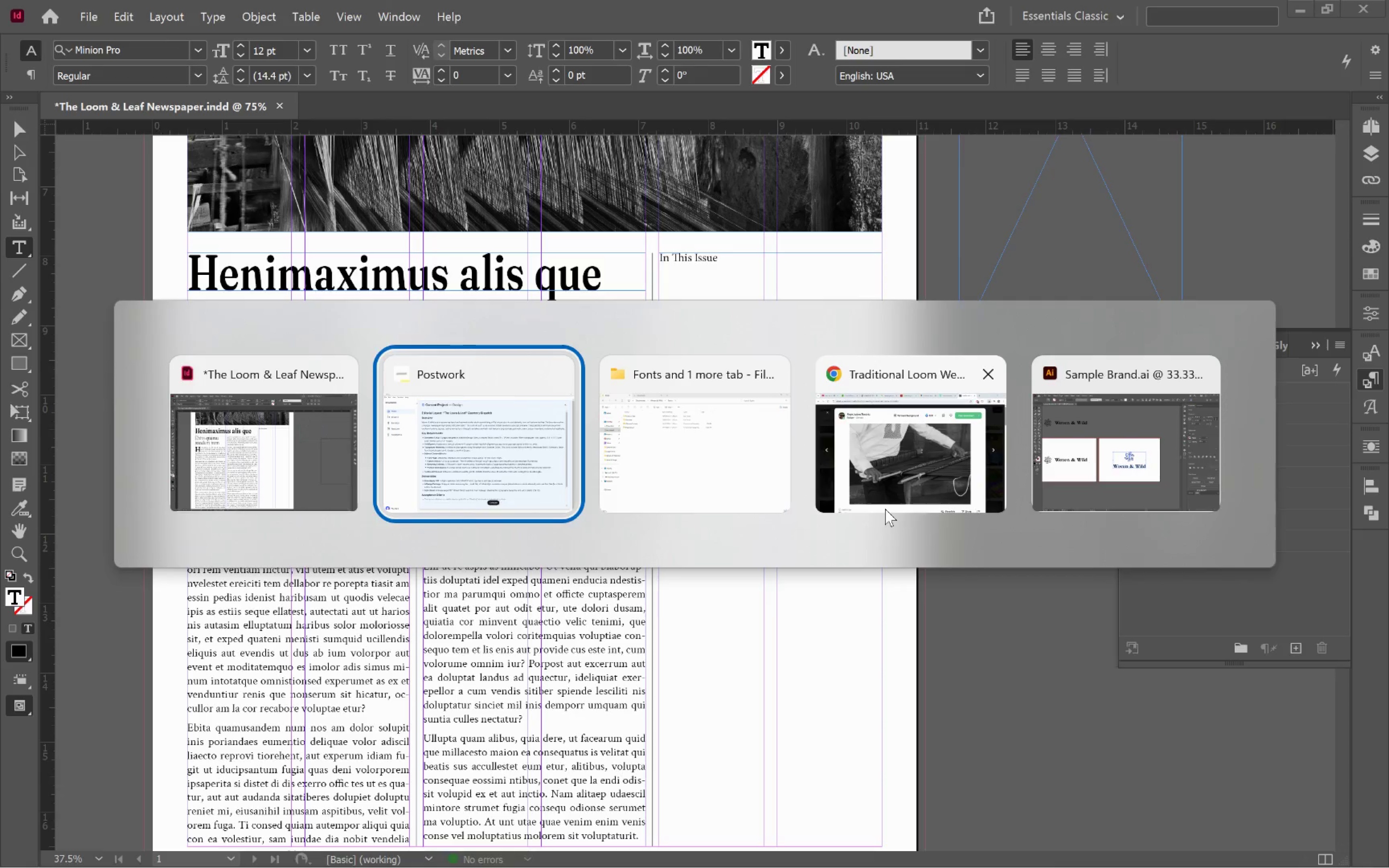 
key(Alt+Control+Tab)
 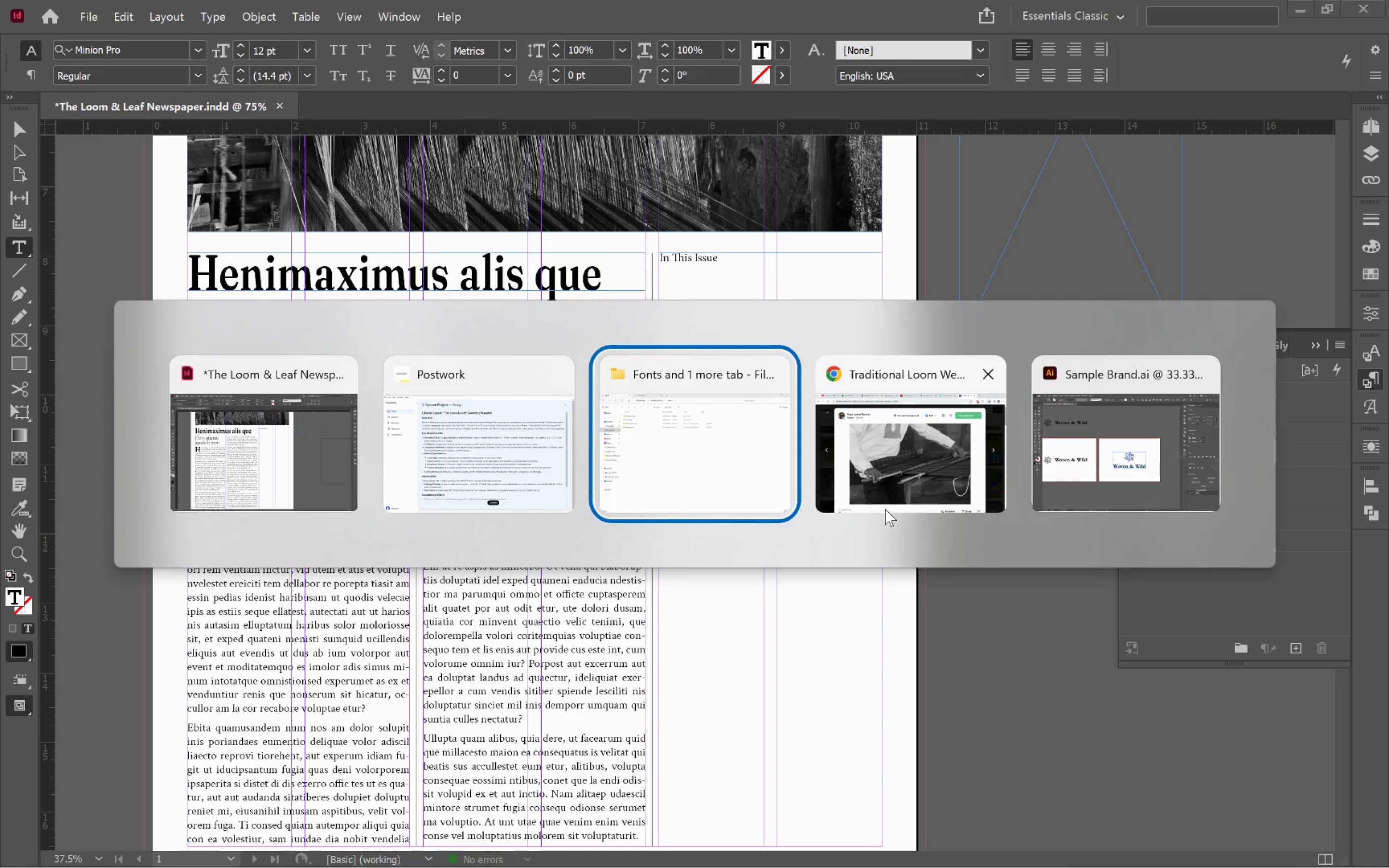 
key(Alt+Control+Tab)
 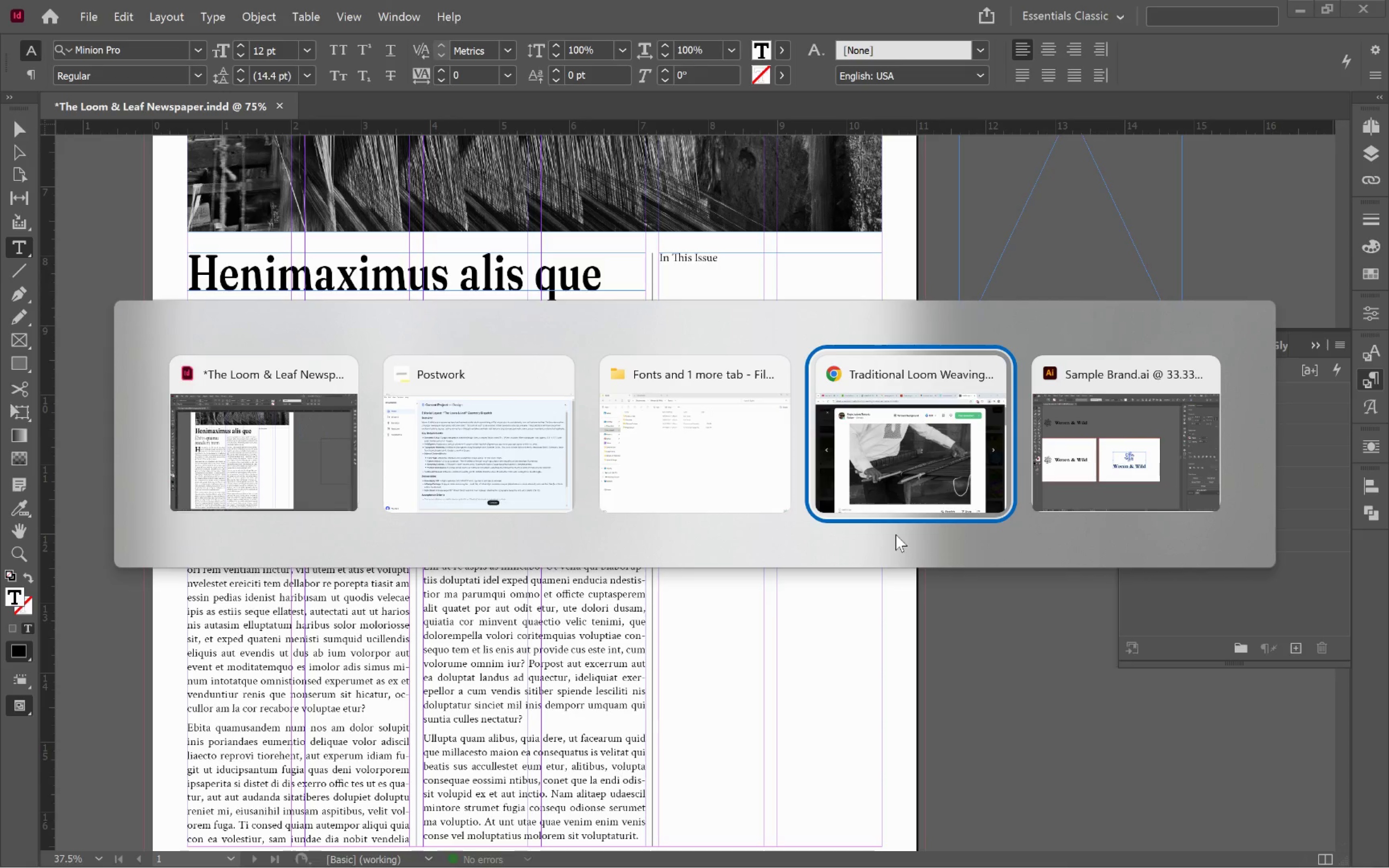 
left_click([477, 480])